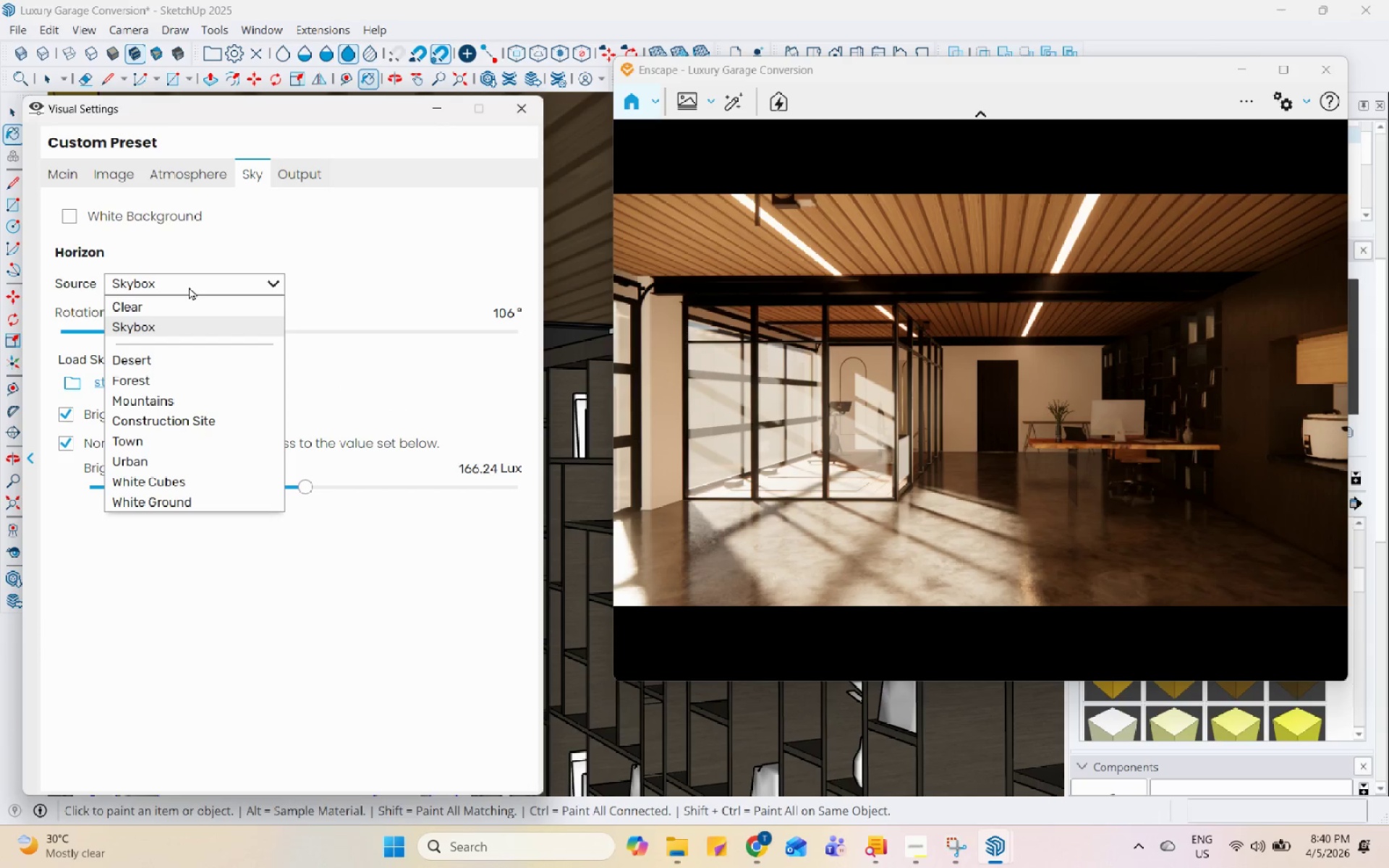 
left_click([189, 286])
 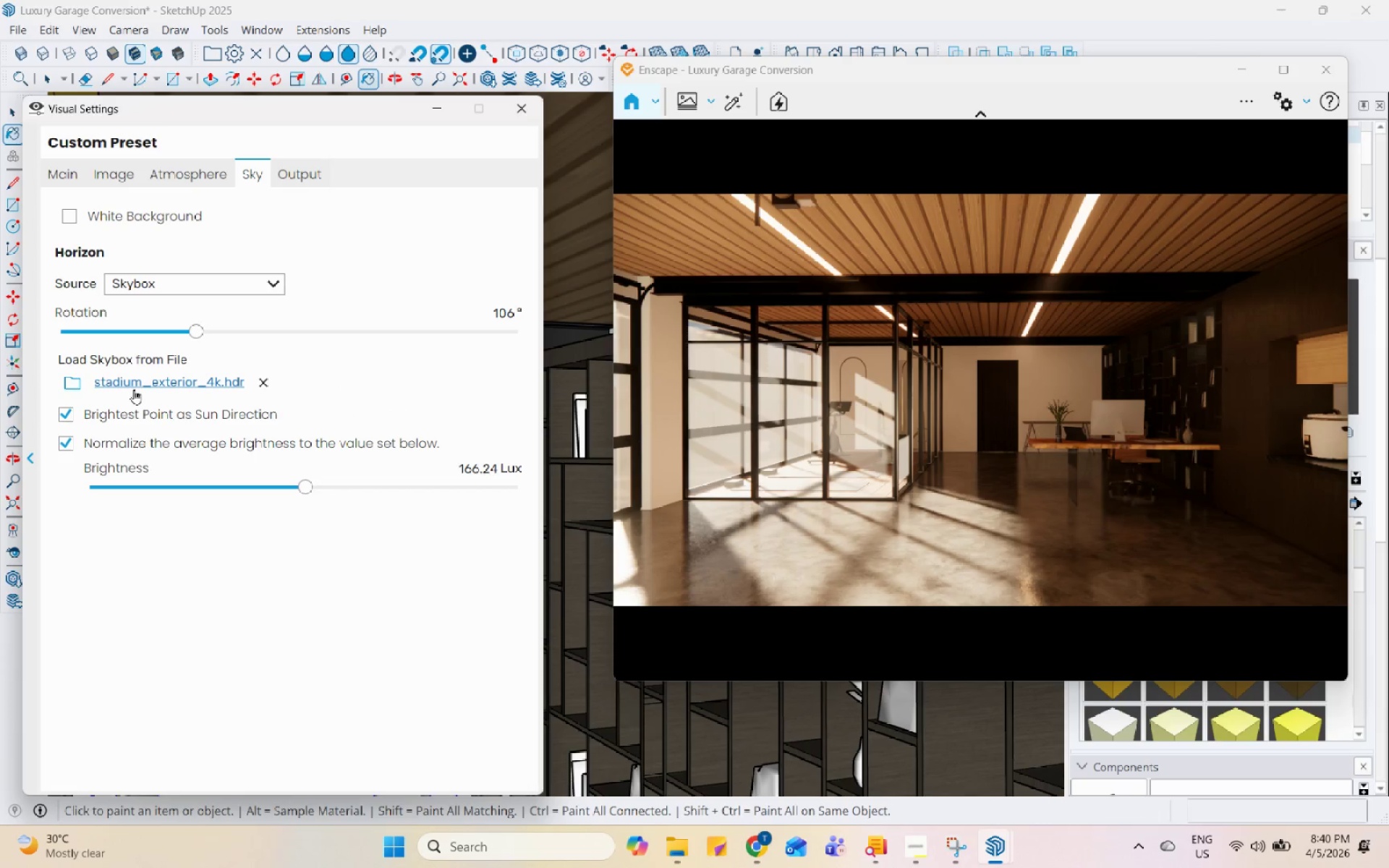 
left_click([135, 385])
 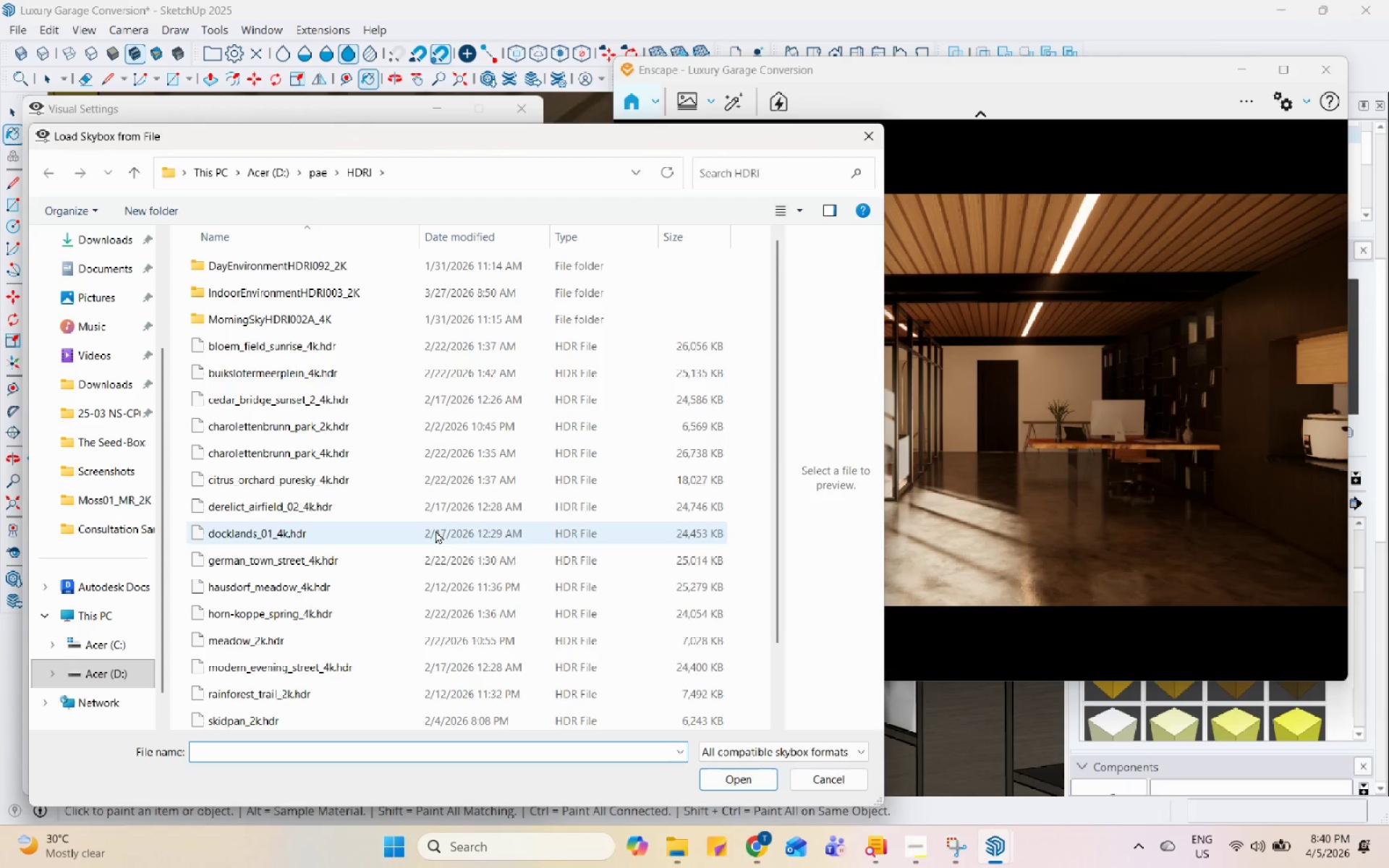 
left_click([430, 695])
 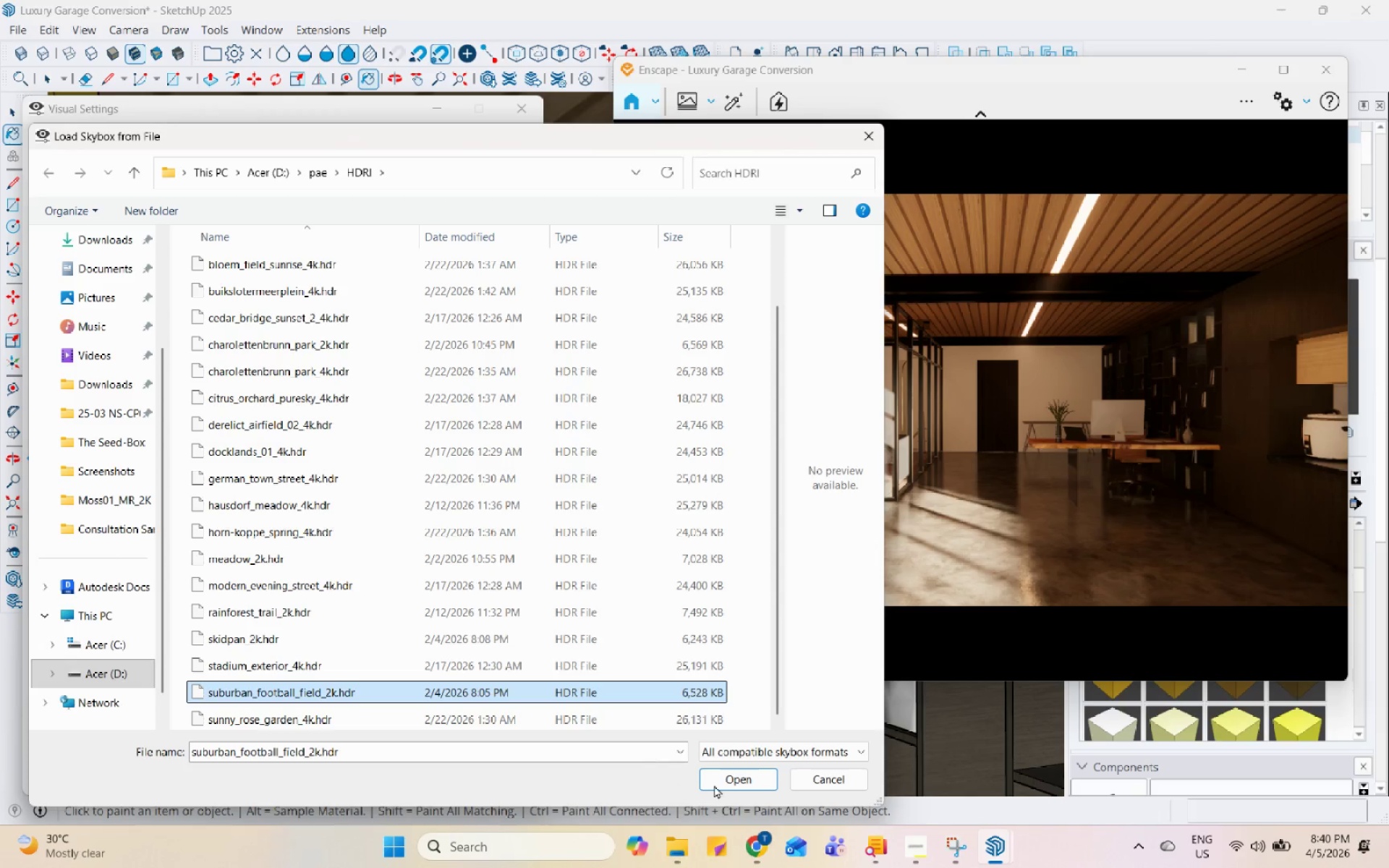 
scroll: coordinate [429, 695], scroll_direction: down, amount: 4.0
 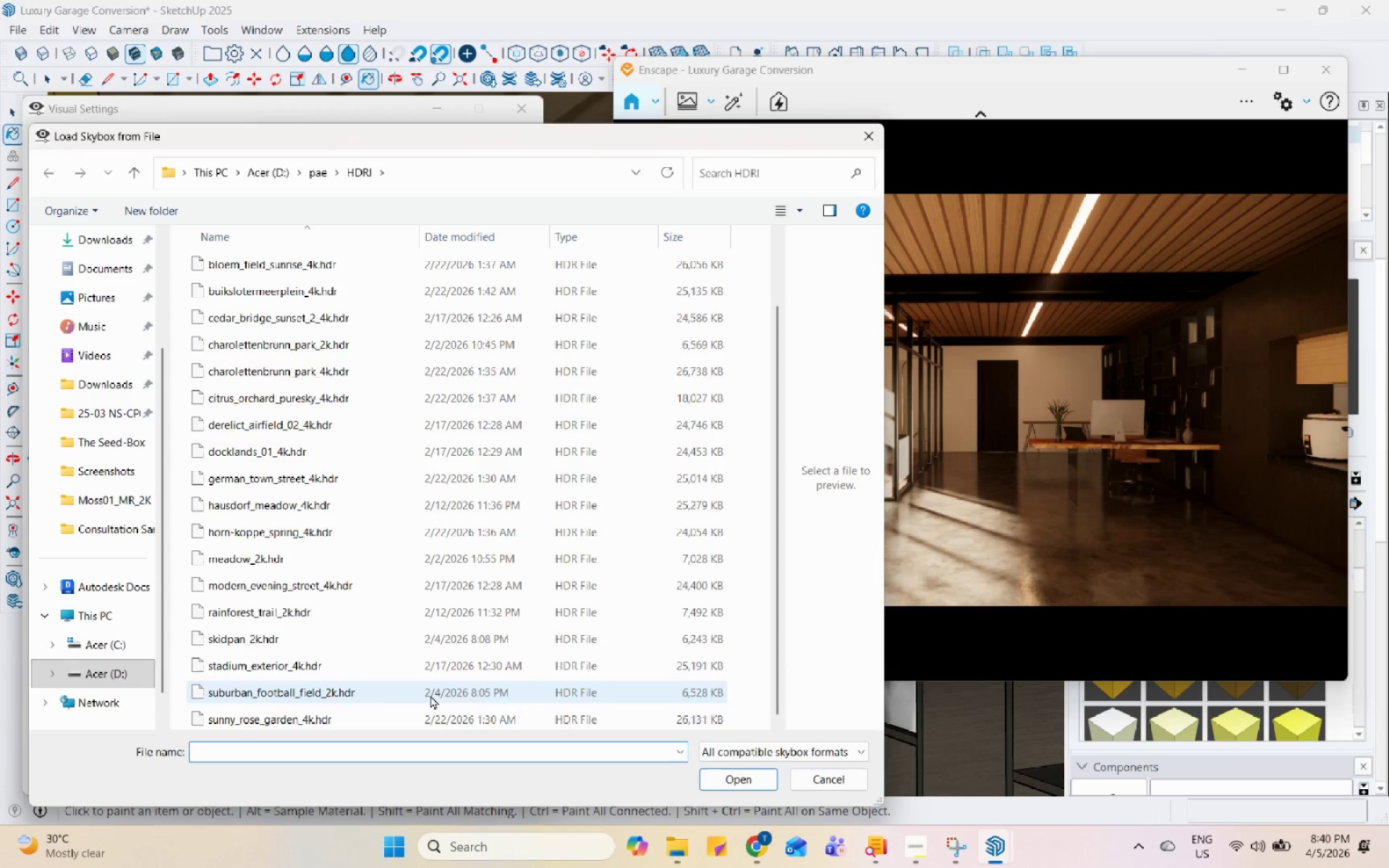 
left_click([724, 778])
 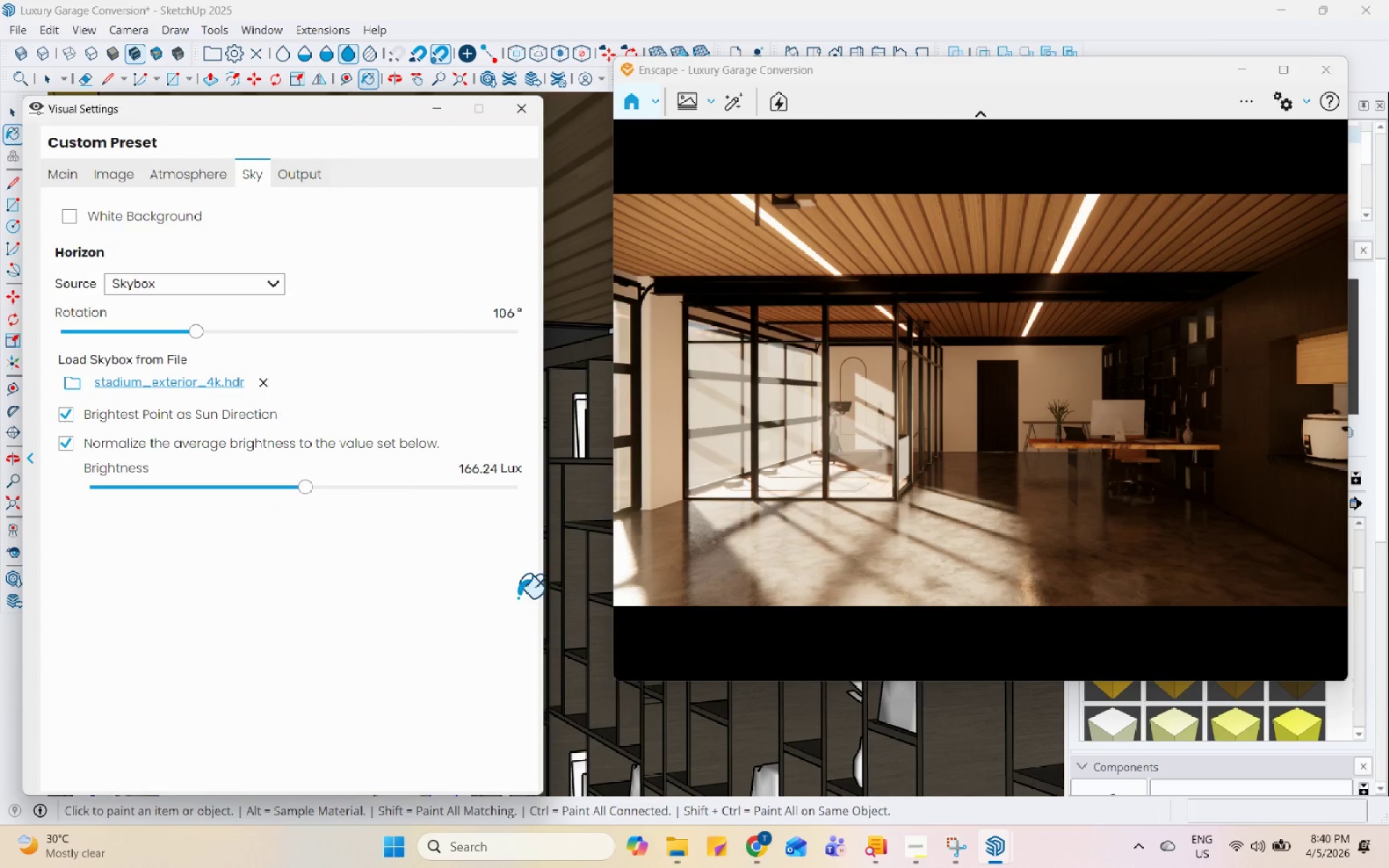 
mouse_move([209, 339])
 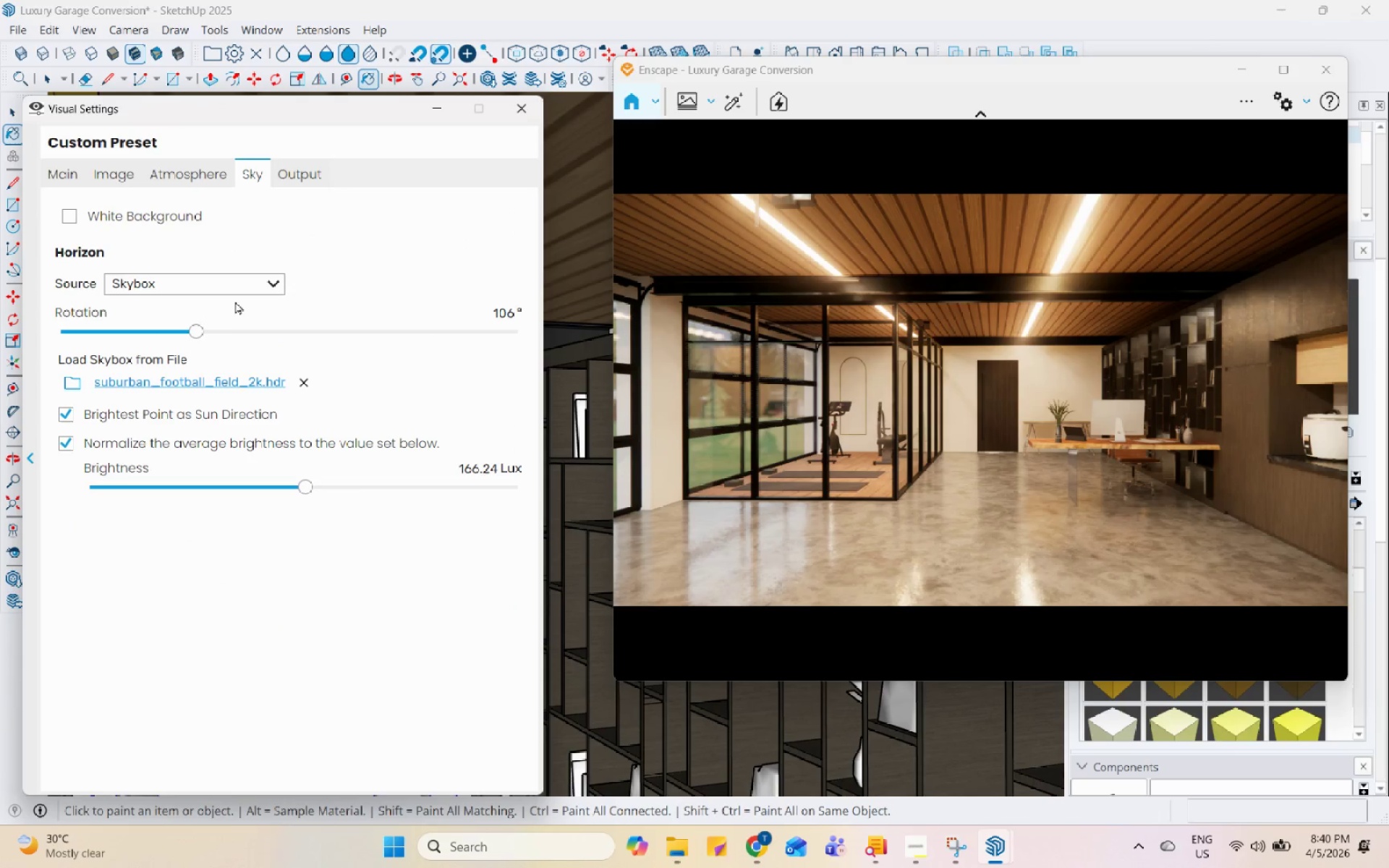 
left_click_drag(start_coordinate=[197, 331], to_coordinate=[33, 380])
 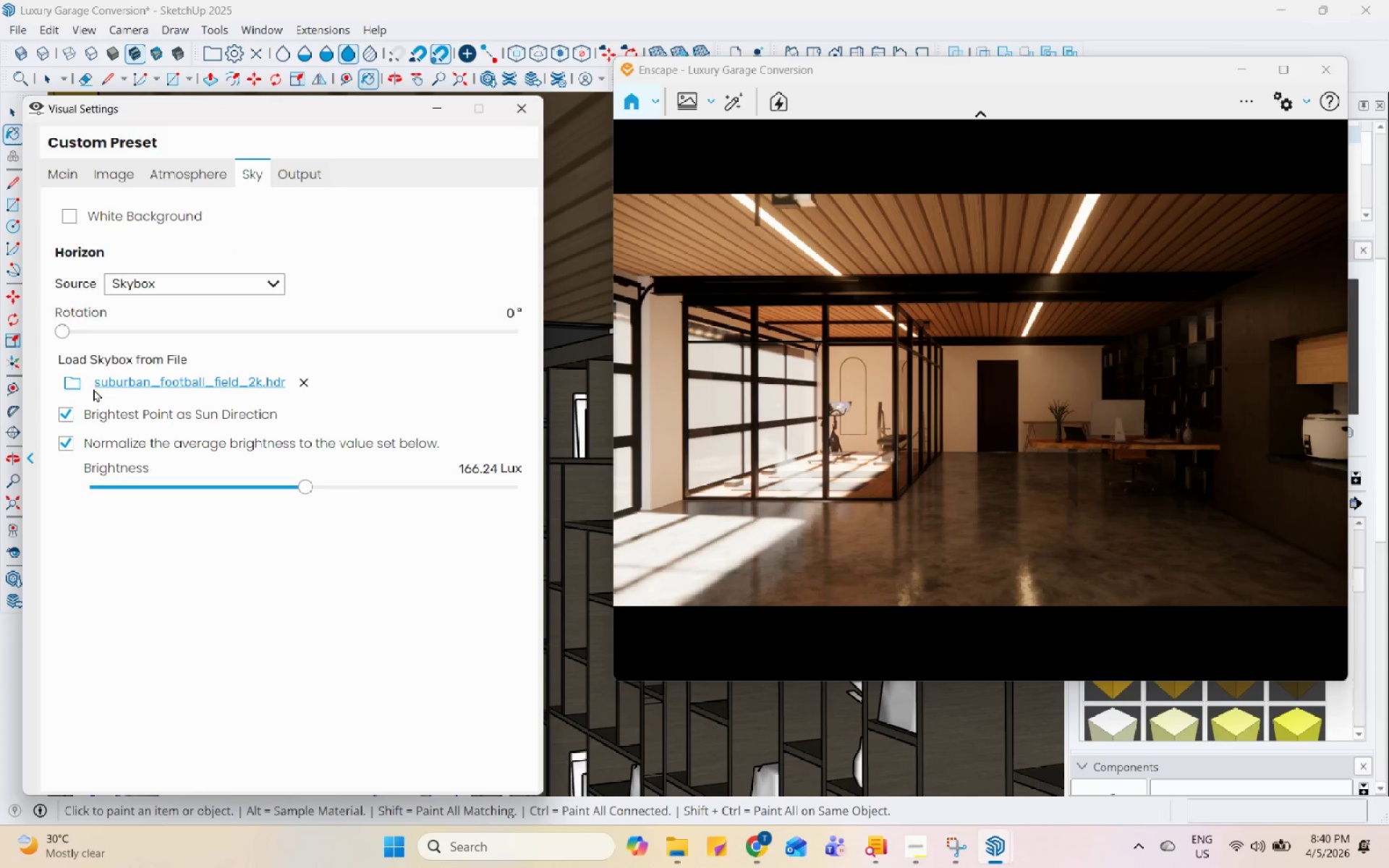 
left_click([104, 384])
 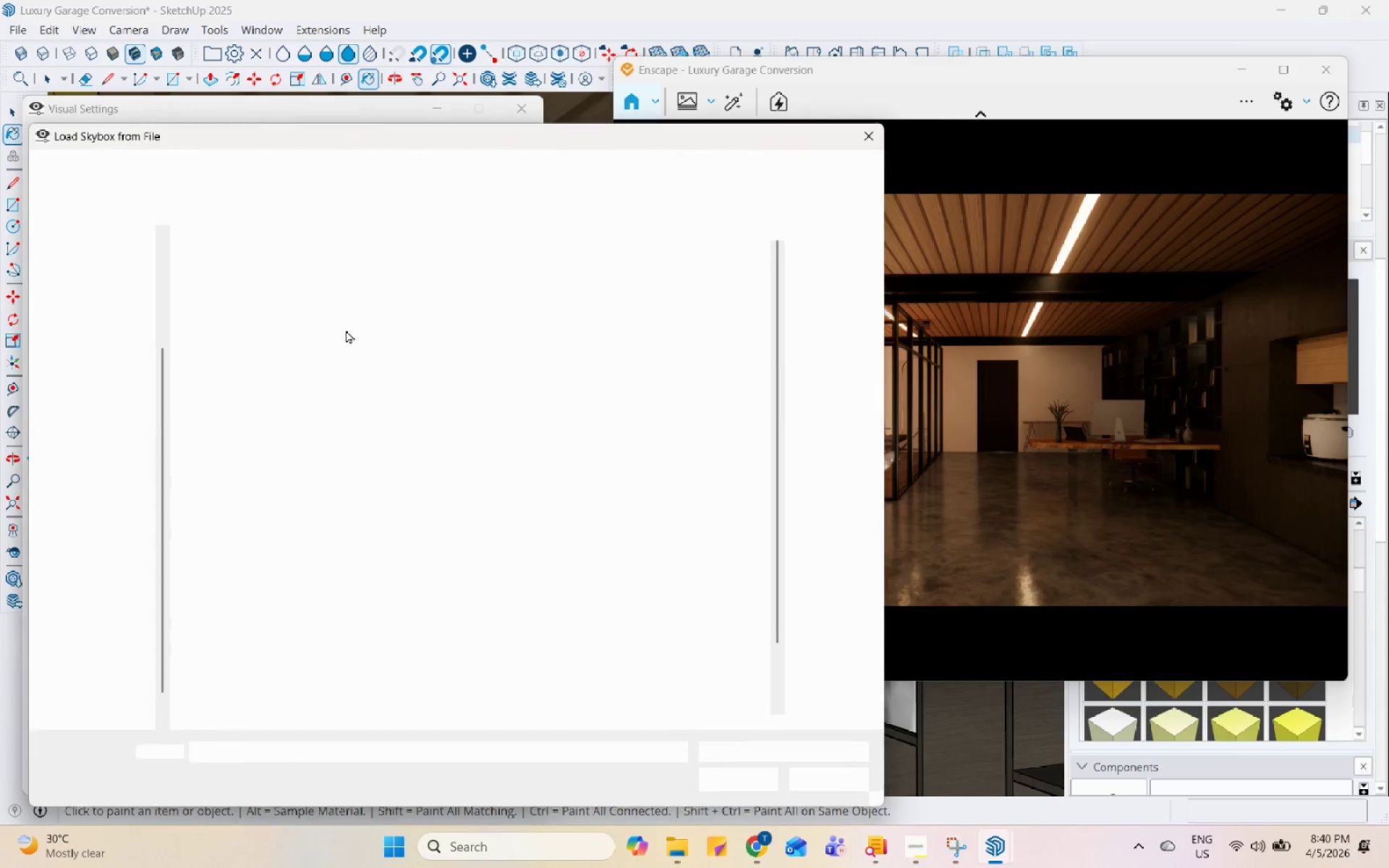 
left_click([346, 350])
 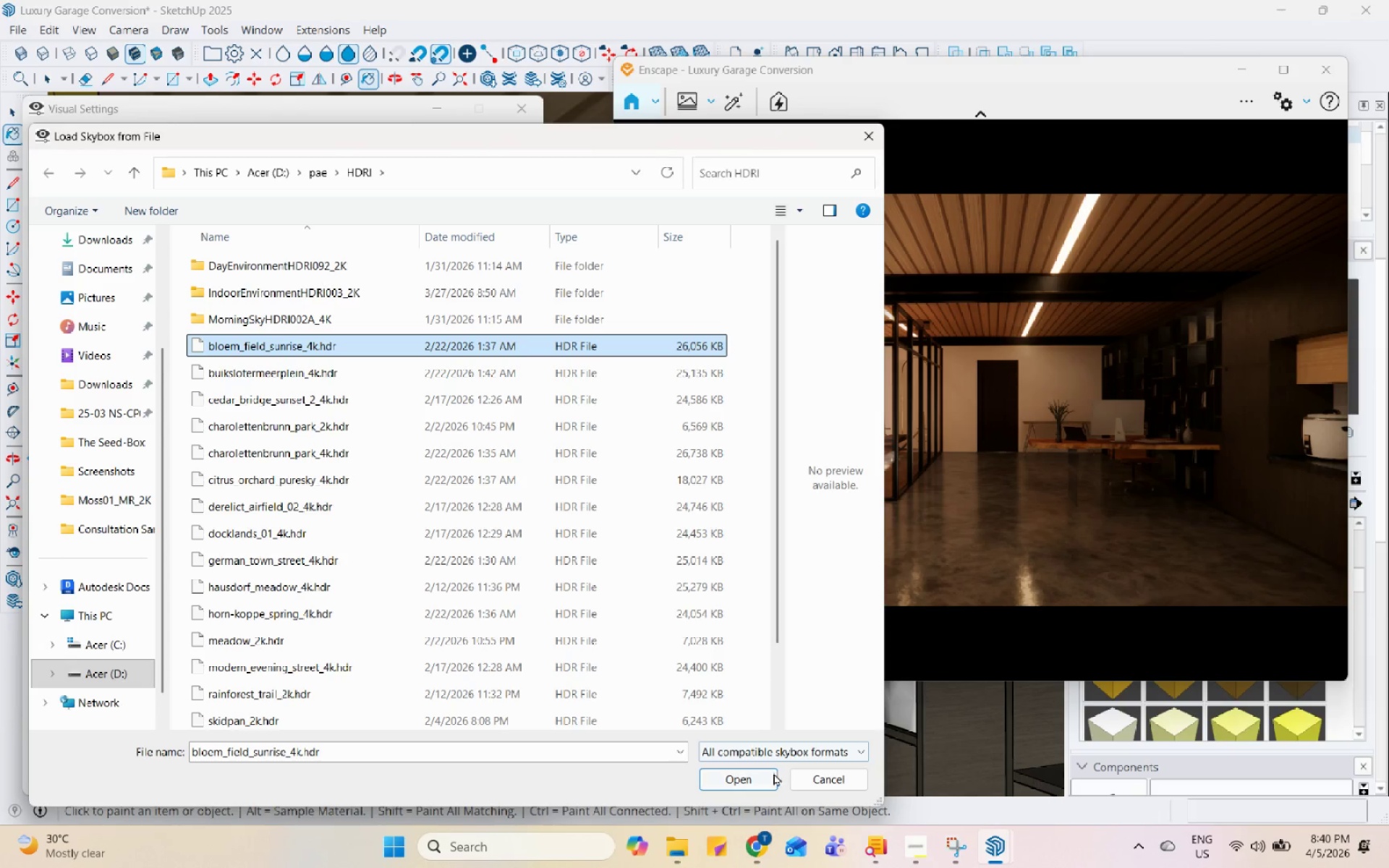 
scroll: coordinate [346, 330], scroll_direction: up, amount: 3.0
 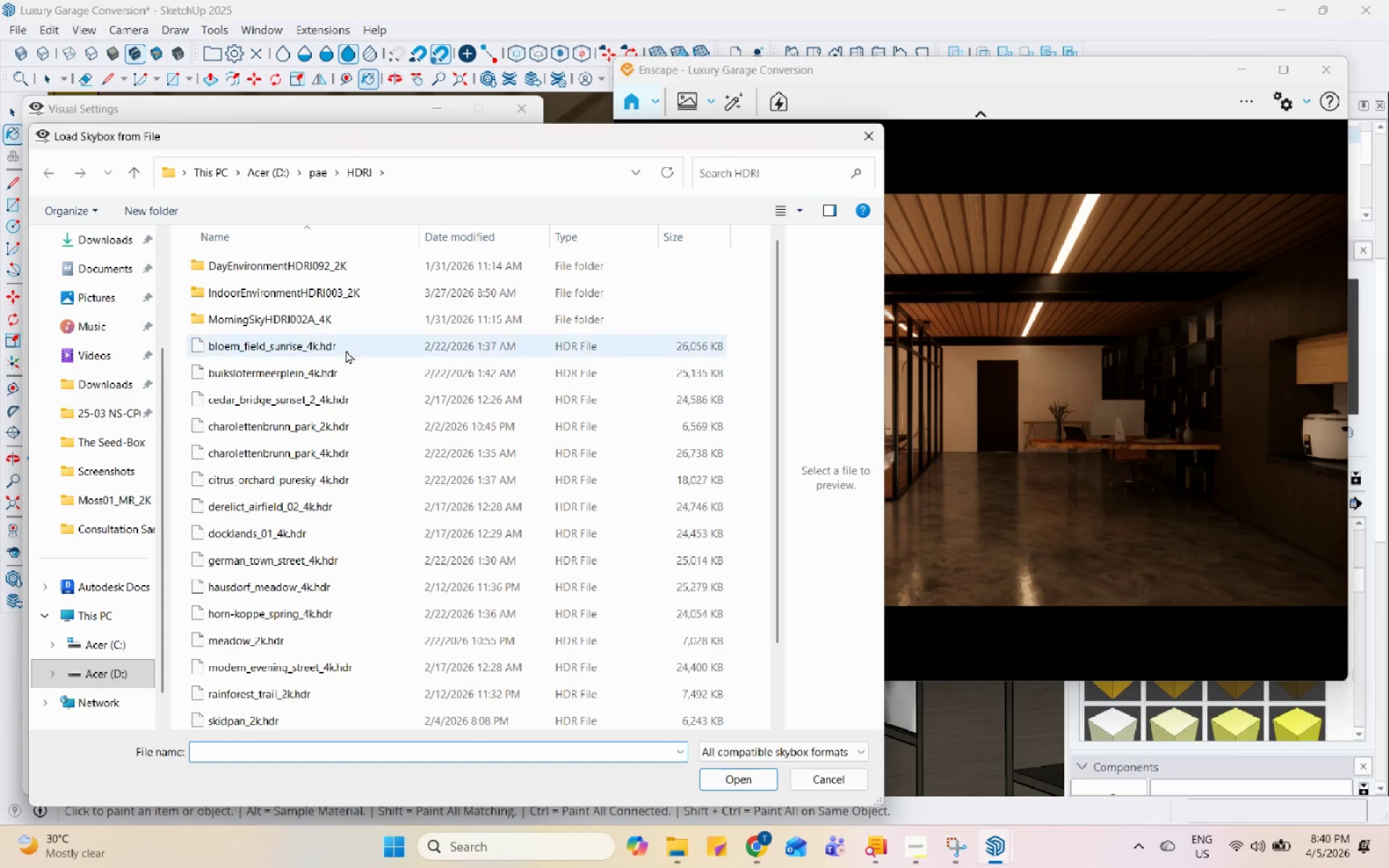 
left_click([738, 780])
 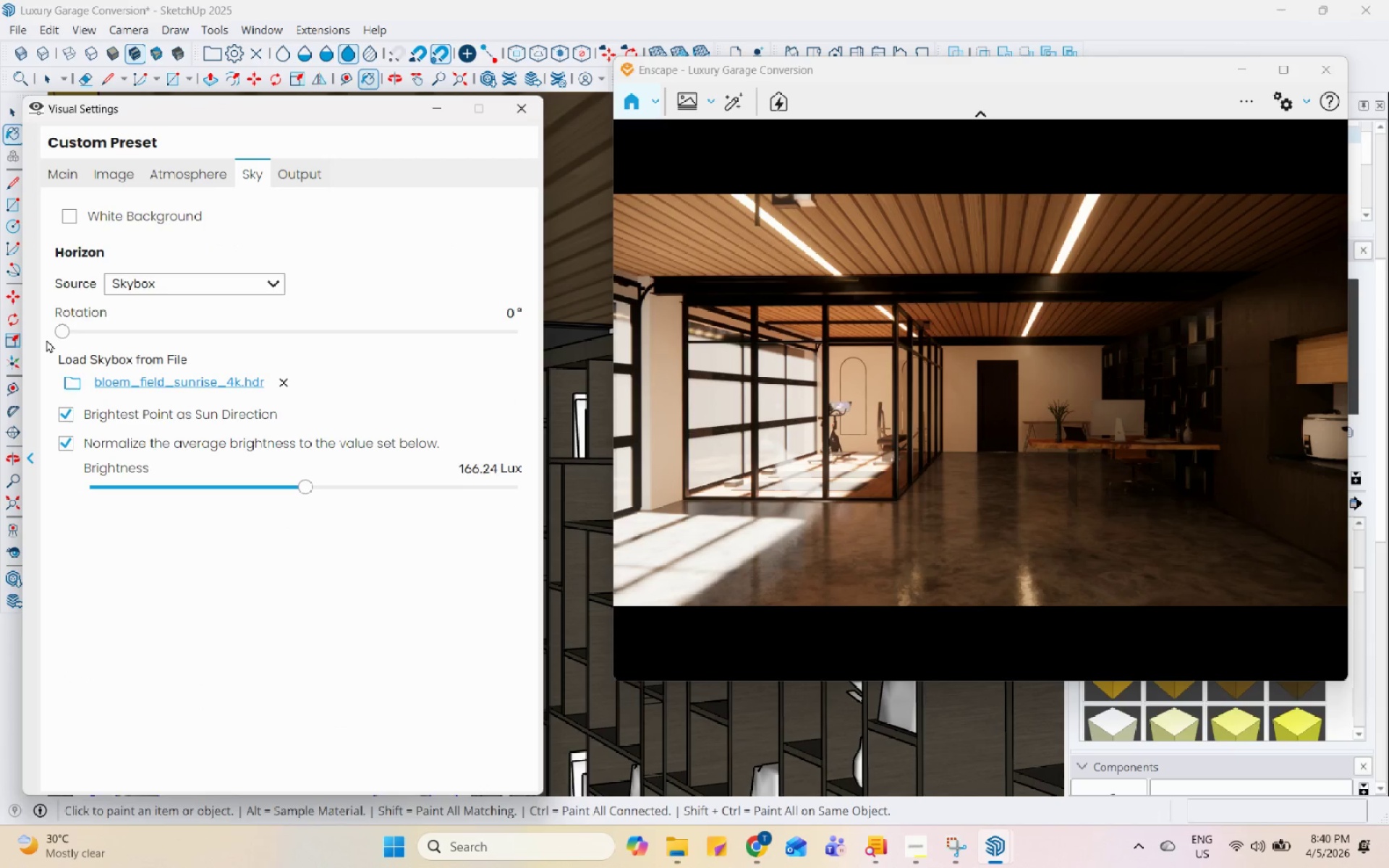 
left_click_drag(start_coordinate=[62, 332], to_coordinate=[29, 383])
 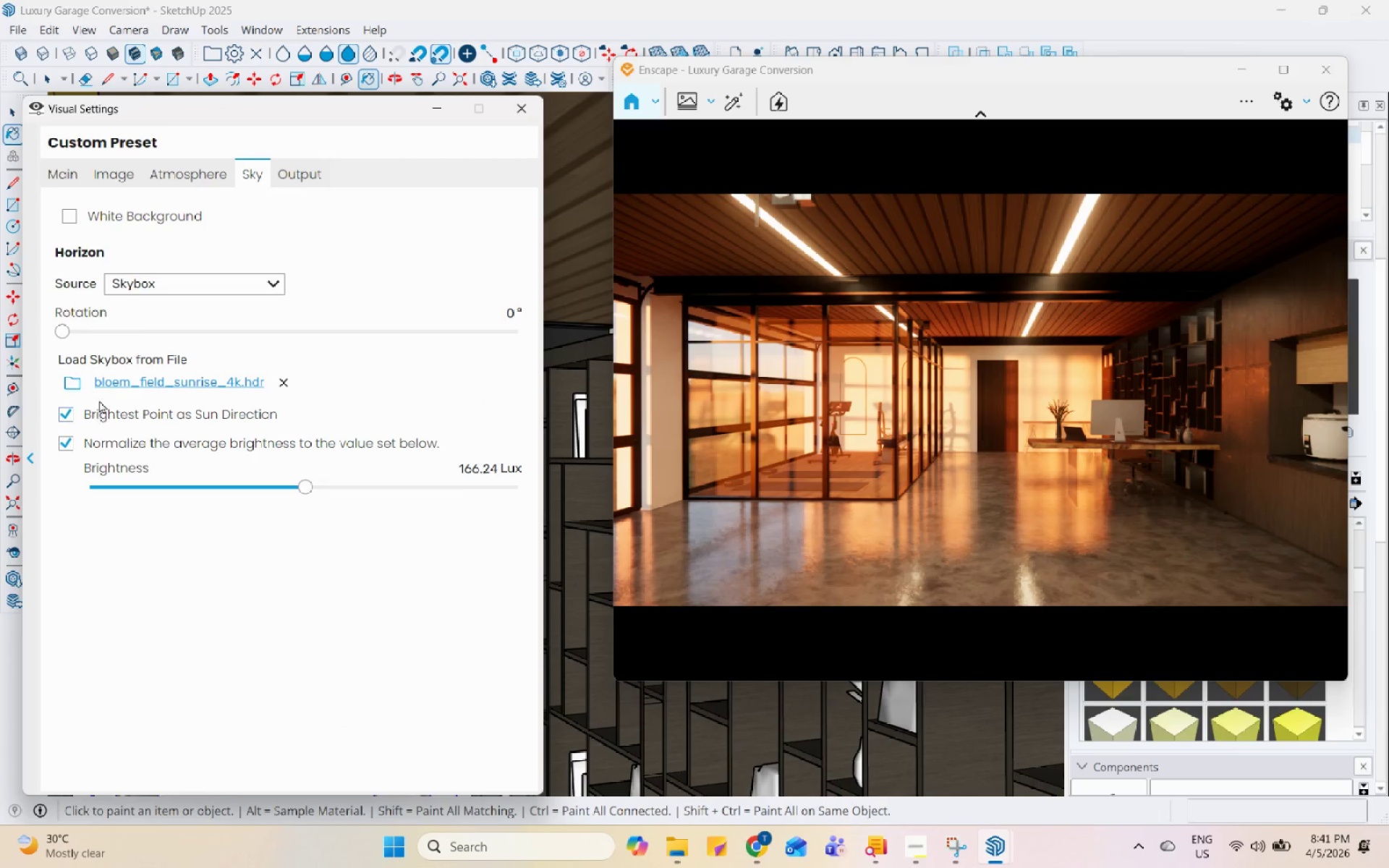 
left_click([118, 380])
 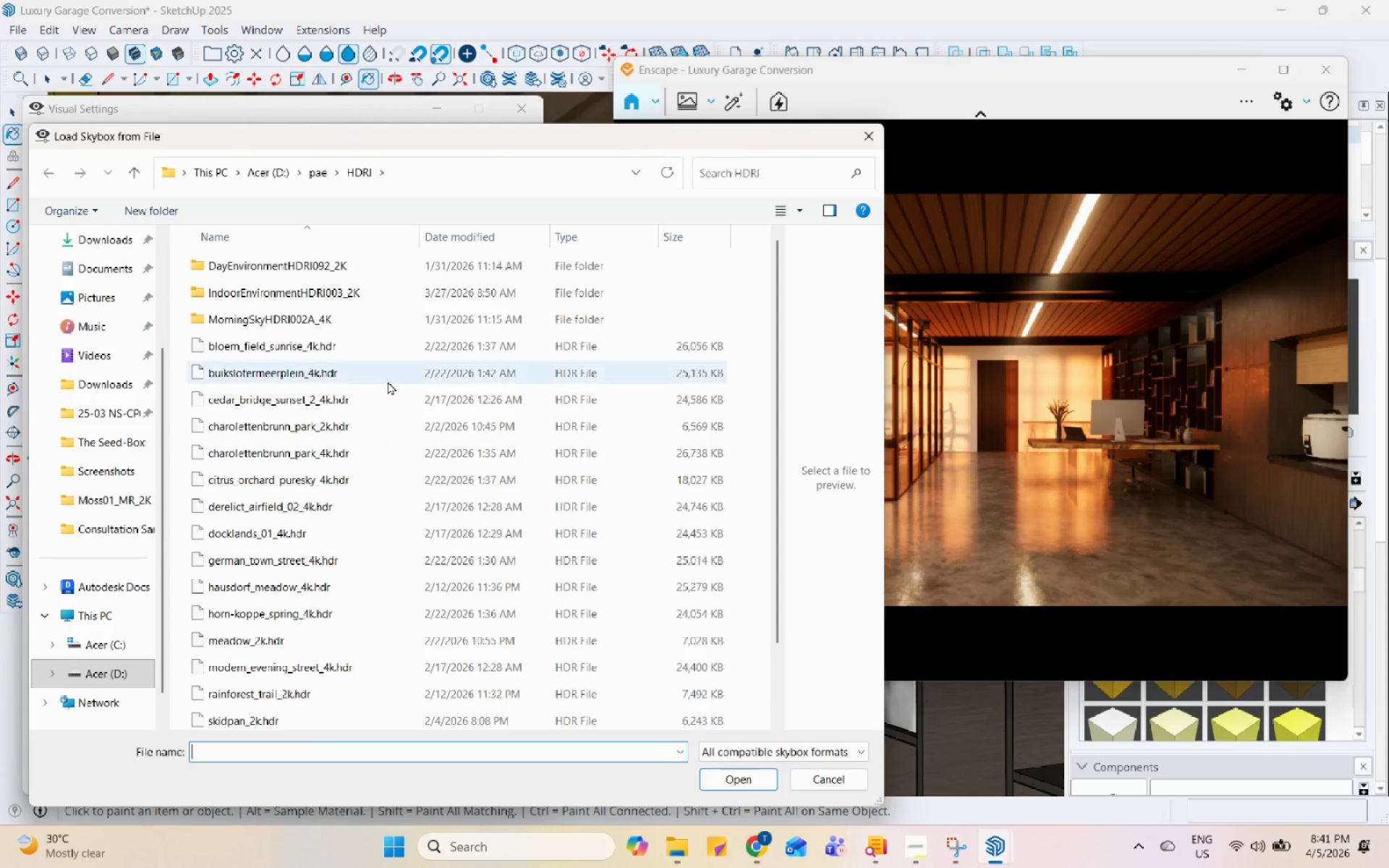 
left_click([330, 408])
 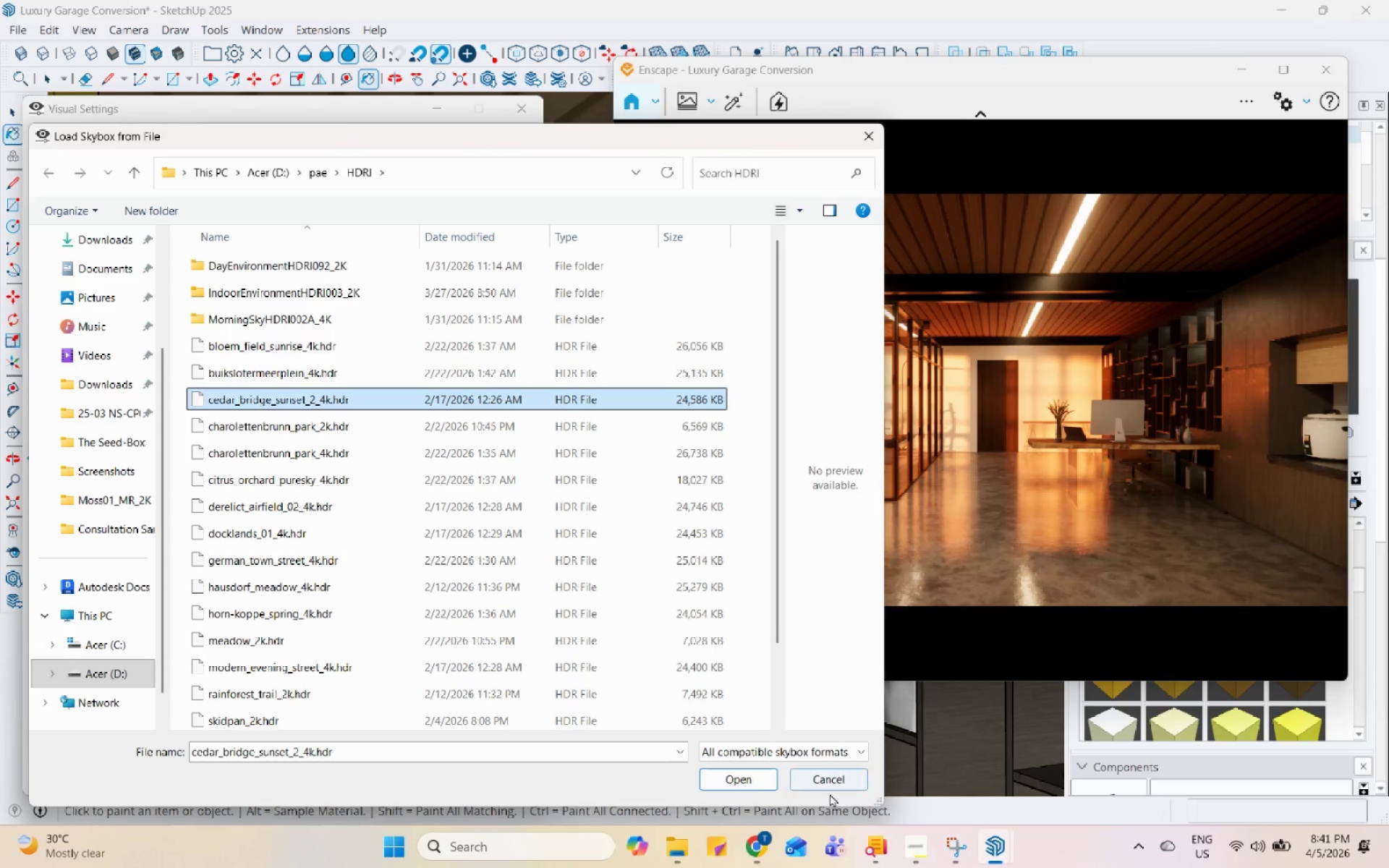 
left_click([752, 783])
 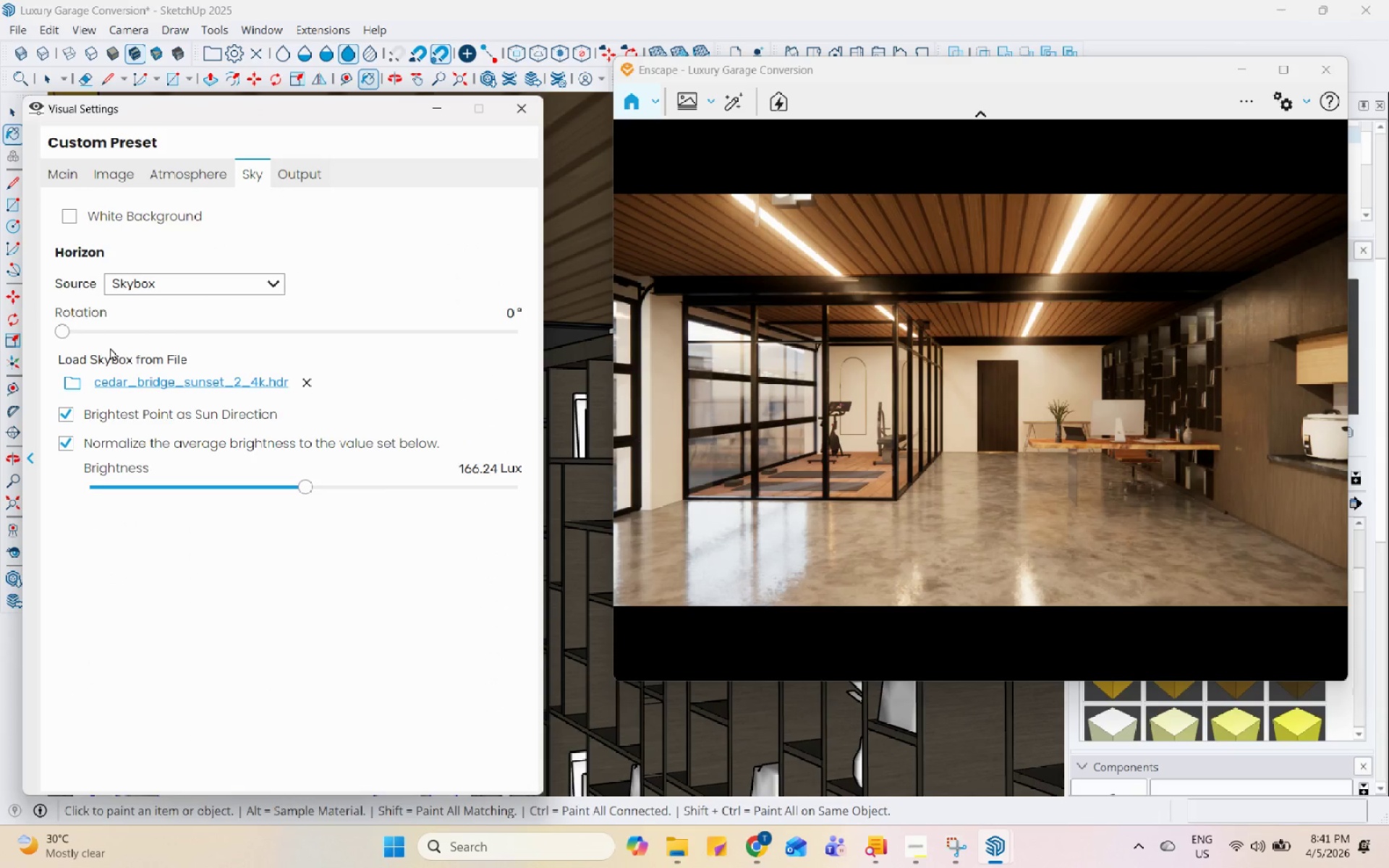 
left_click_drag(start_coordinate=[61, 333], to_coordinate=[354, 429])
 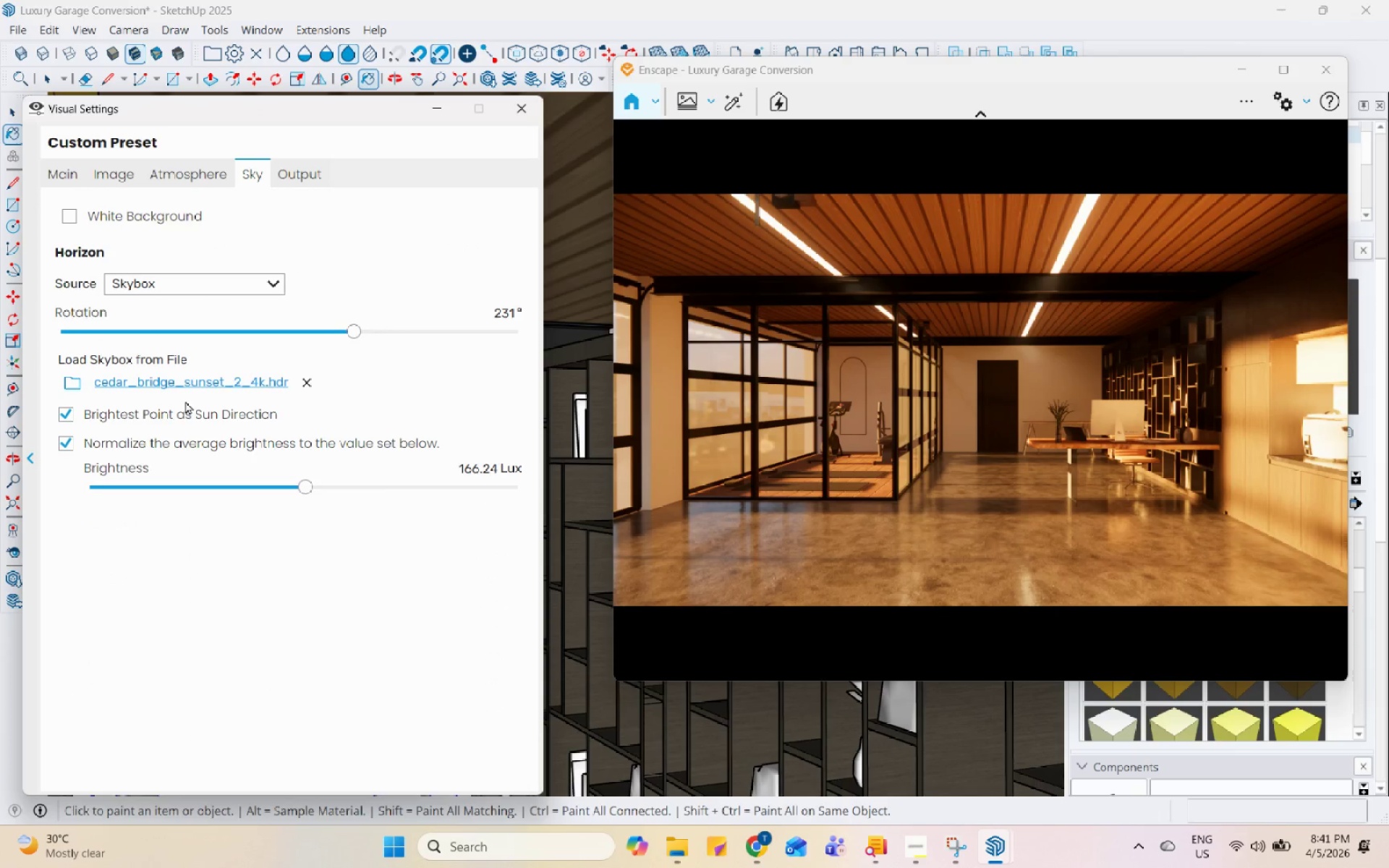 
left_click([197, 383])
 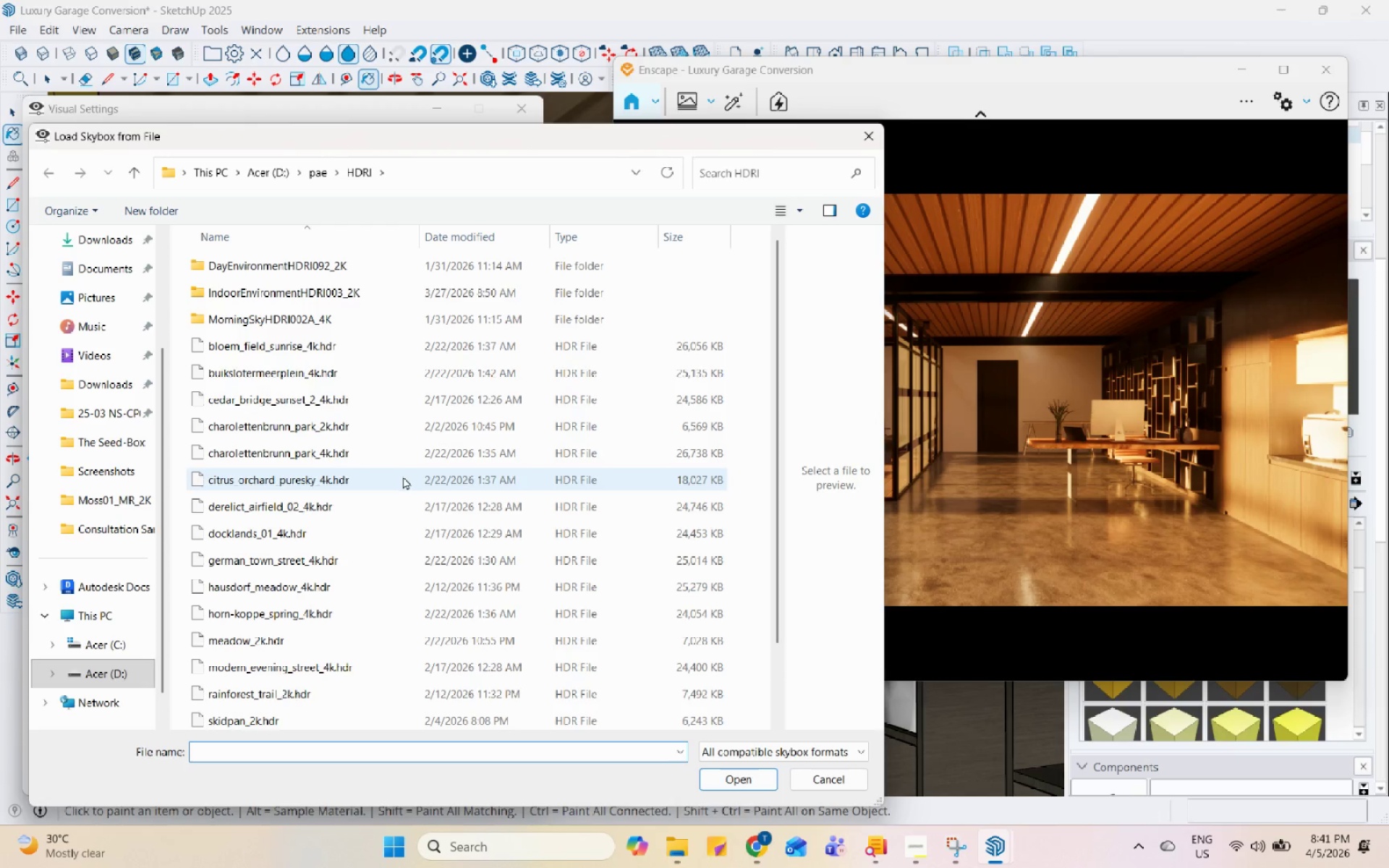 
scroll: coordinate [404, 476], scroll_direction: down, amount: 2.0
 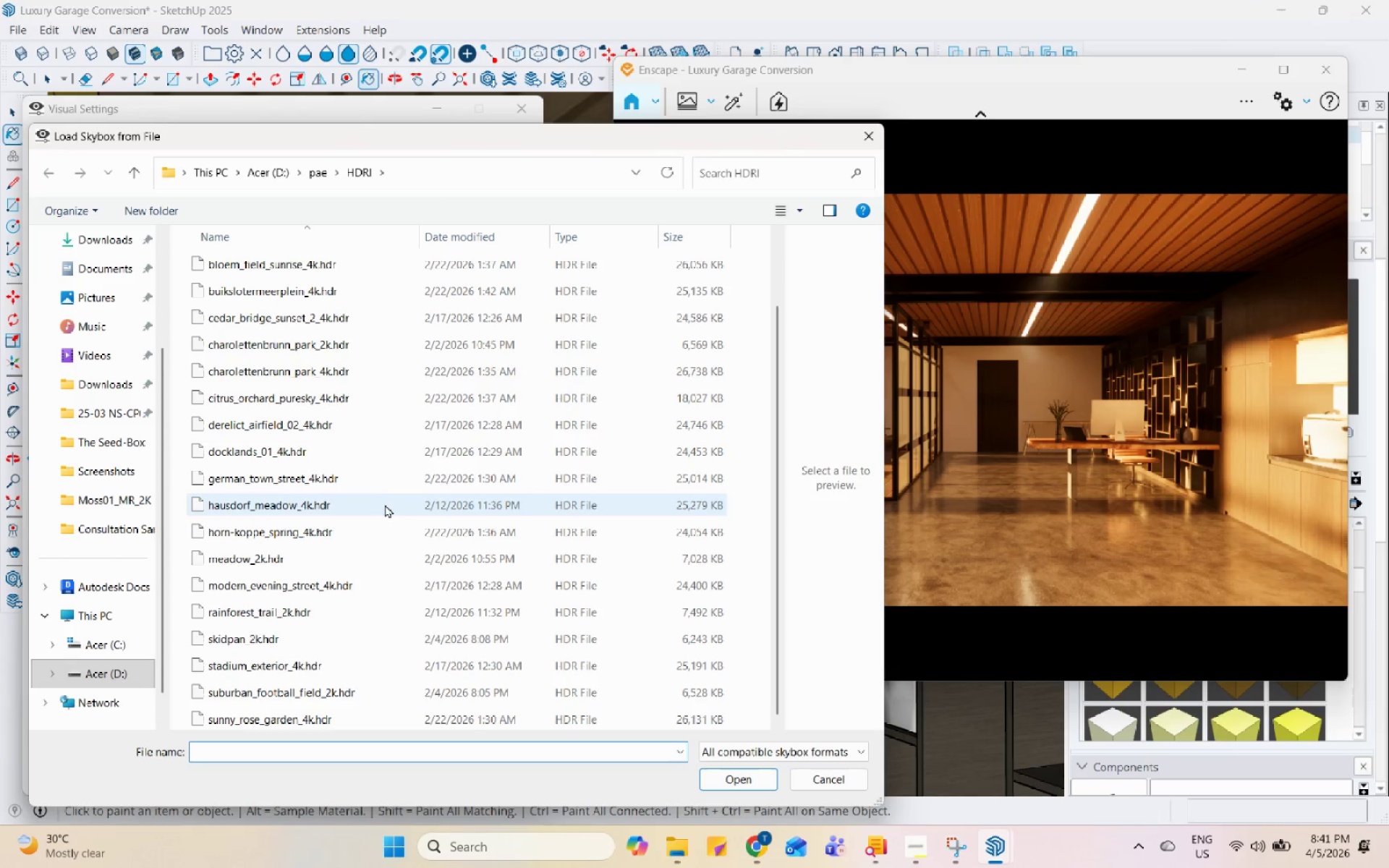 
left_click([390, 484])
 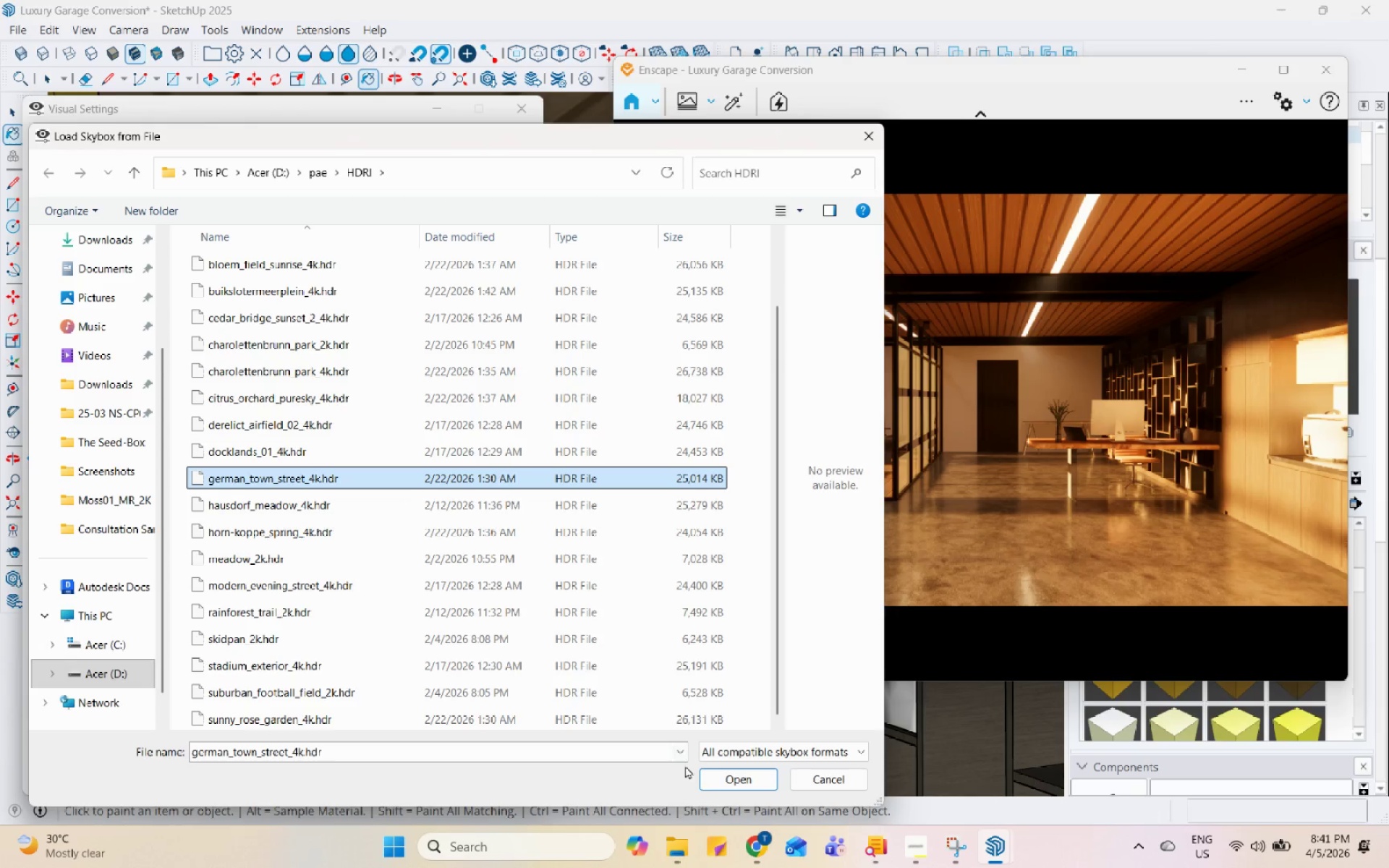 
left_click([715, 770])
 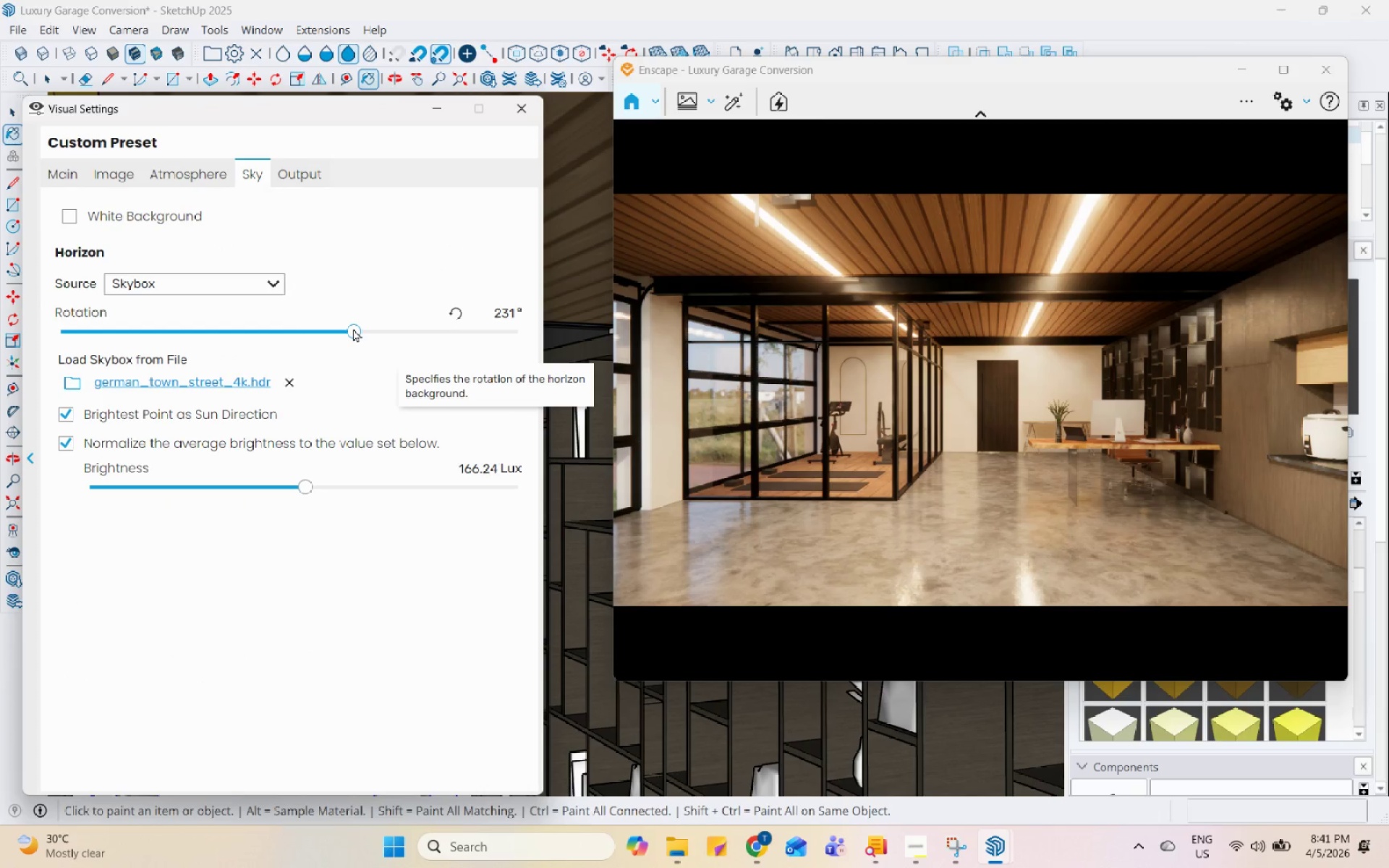 
left_click_drag(start_coordinate=[353, 328], to_coordinate=[187, 337])
 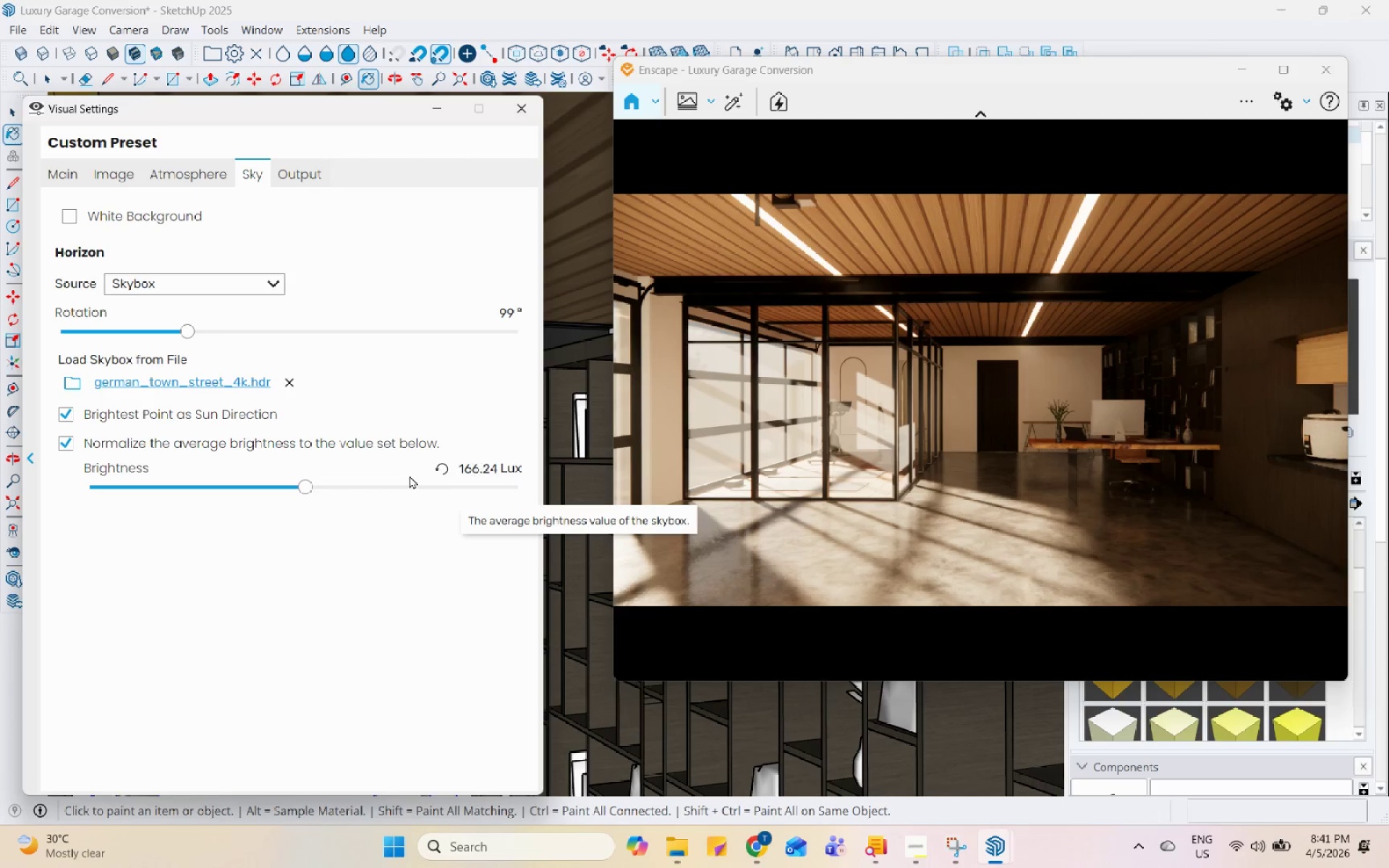 
left_click([439, 467])
 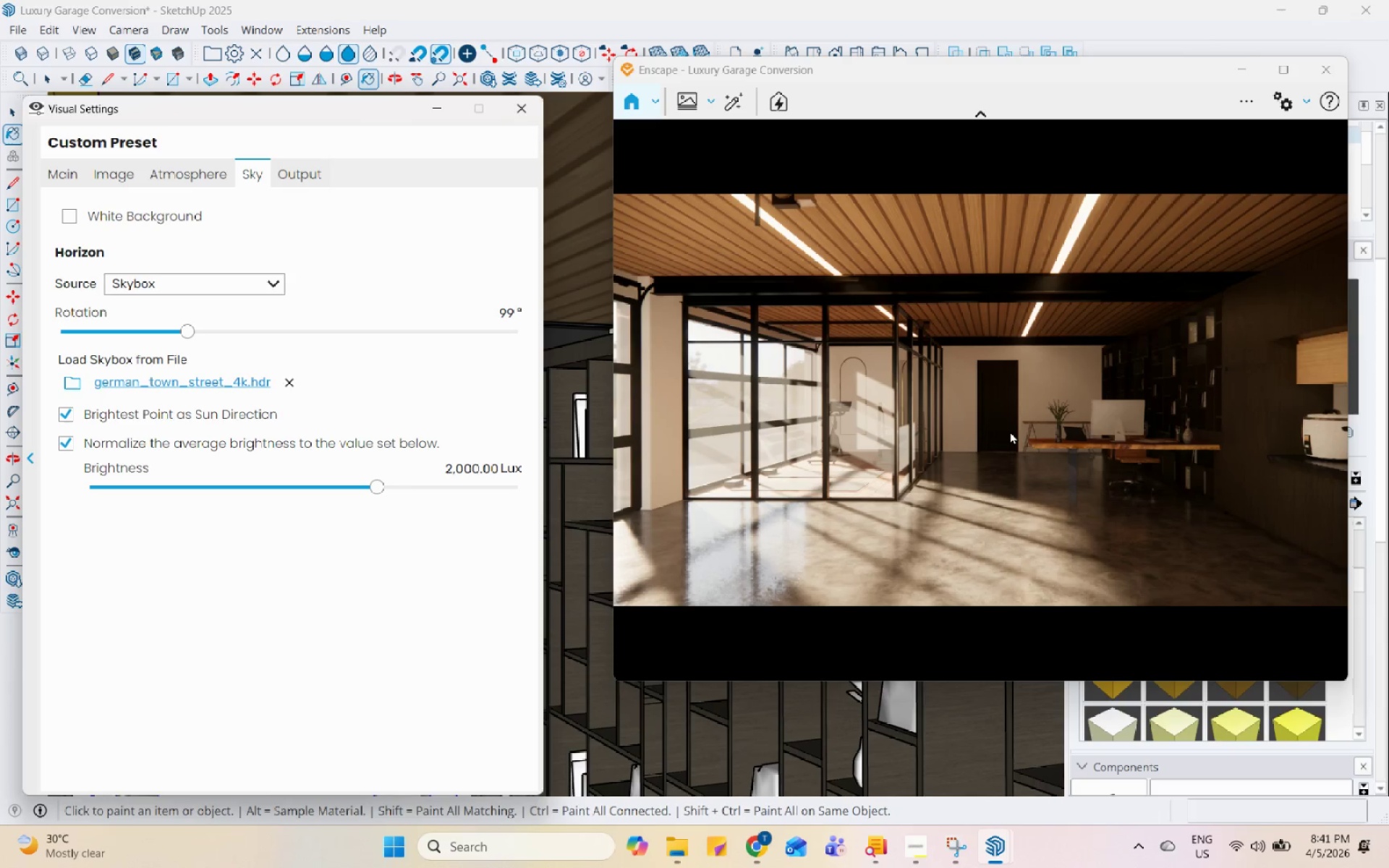 
wait(23.39)
 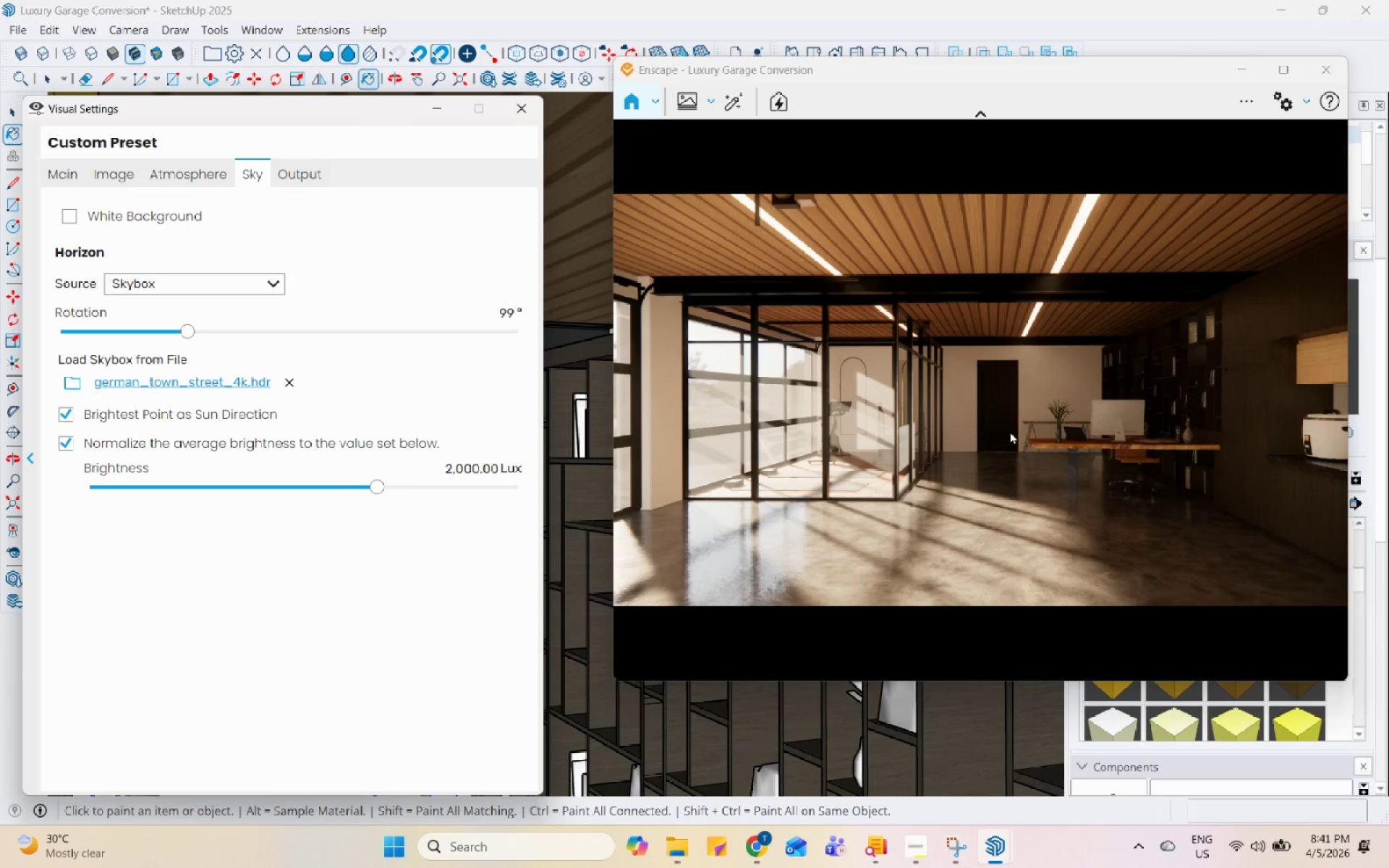 
left_click([65, 412])
 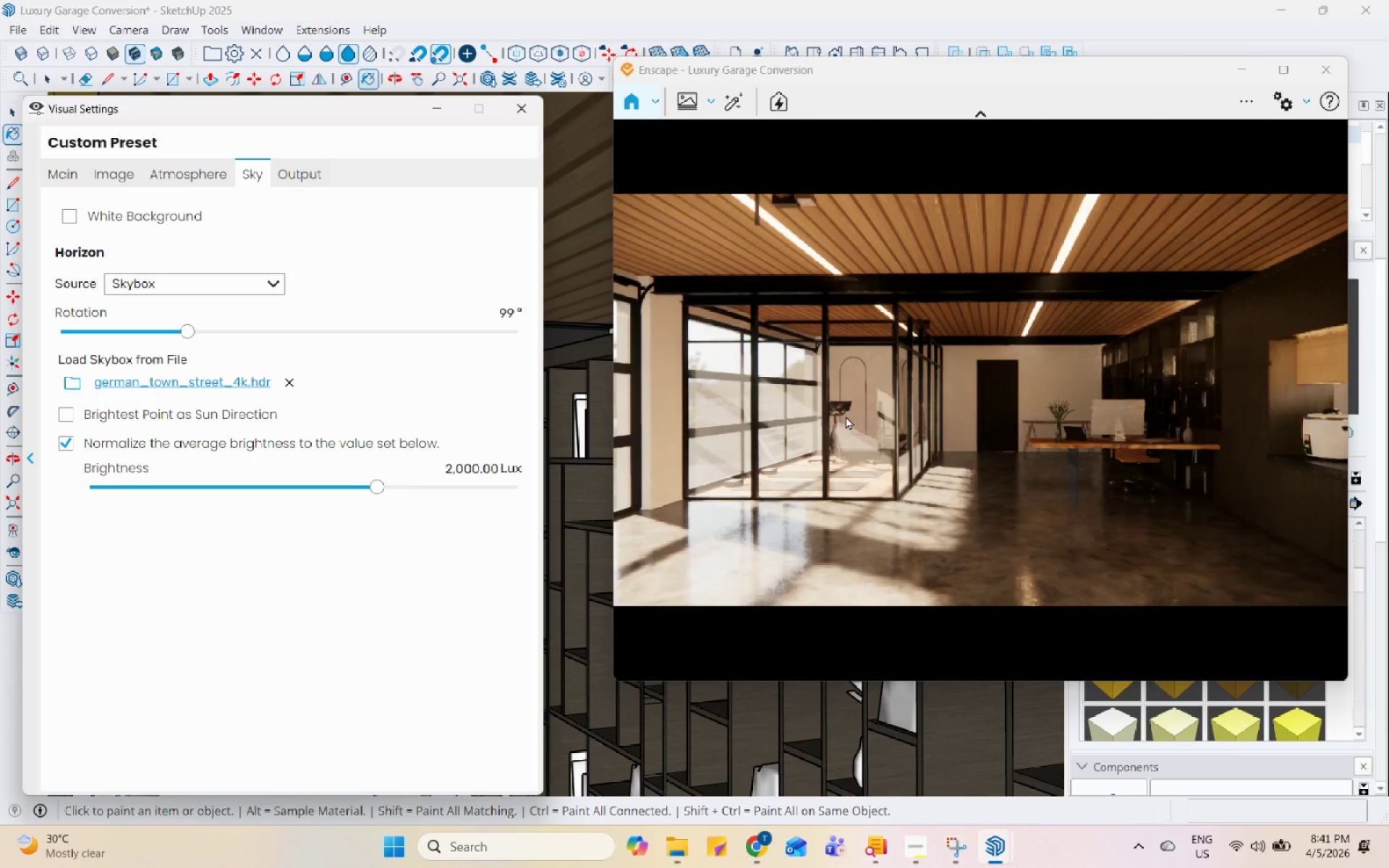 
left_click([875, 423])
 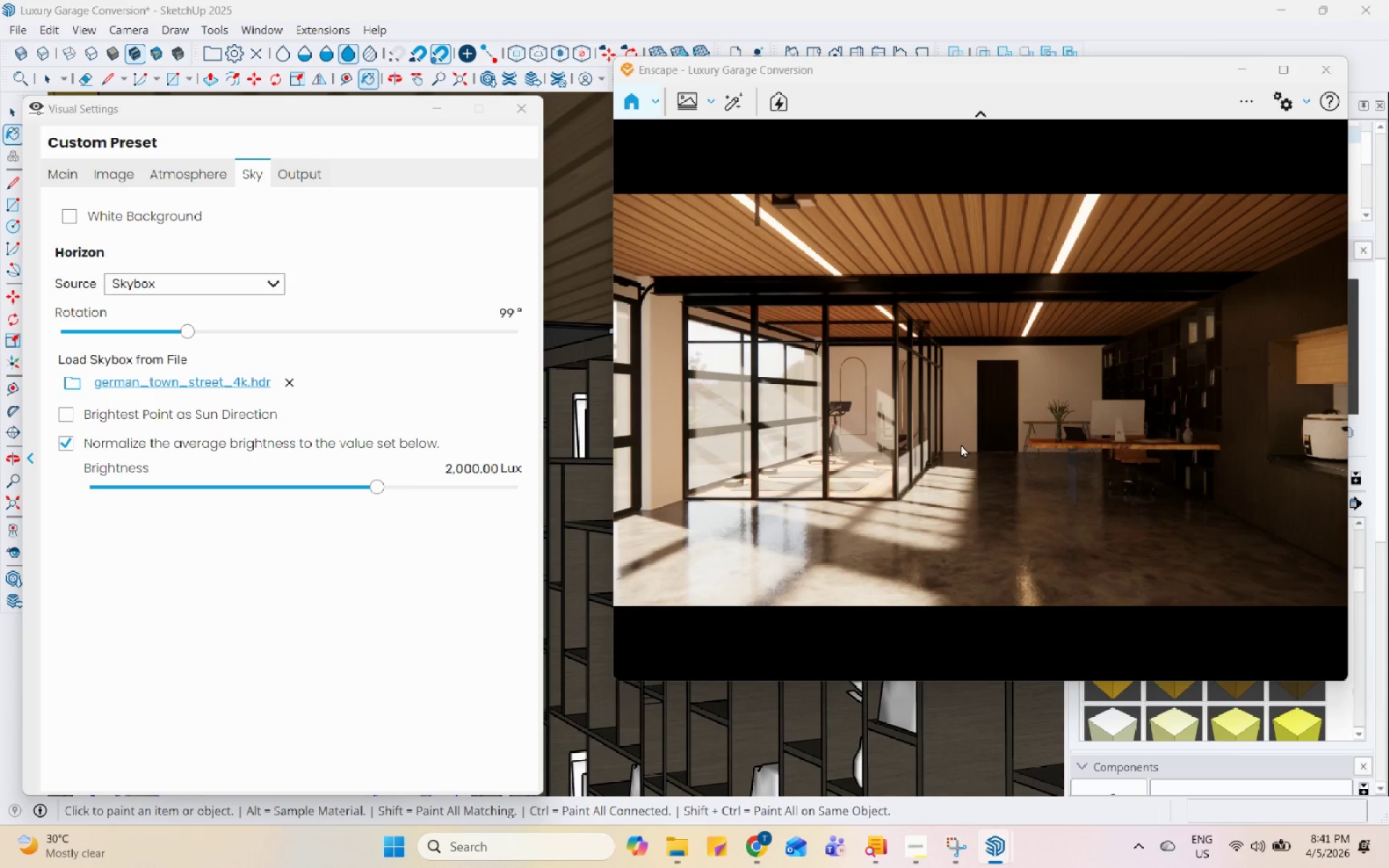 
type(UUUUIIIIIIIUUUUUIIIIIU)
 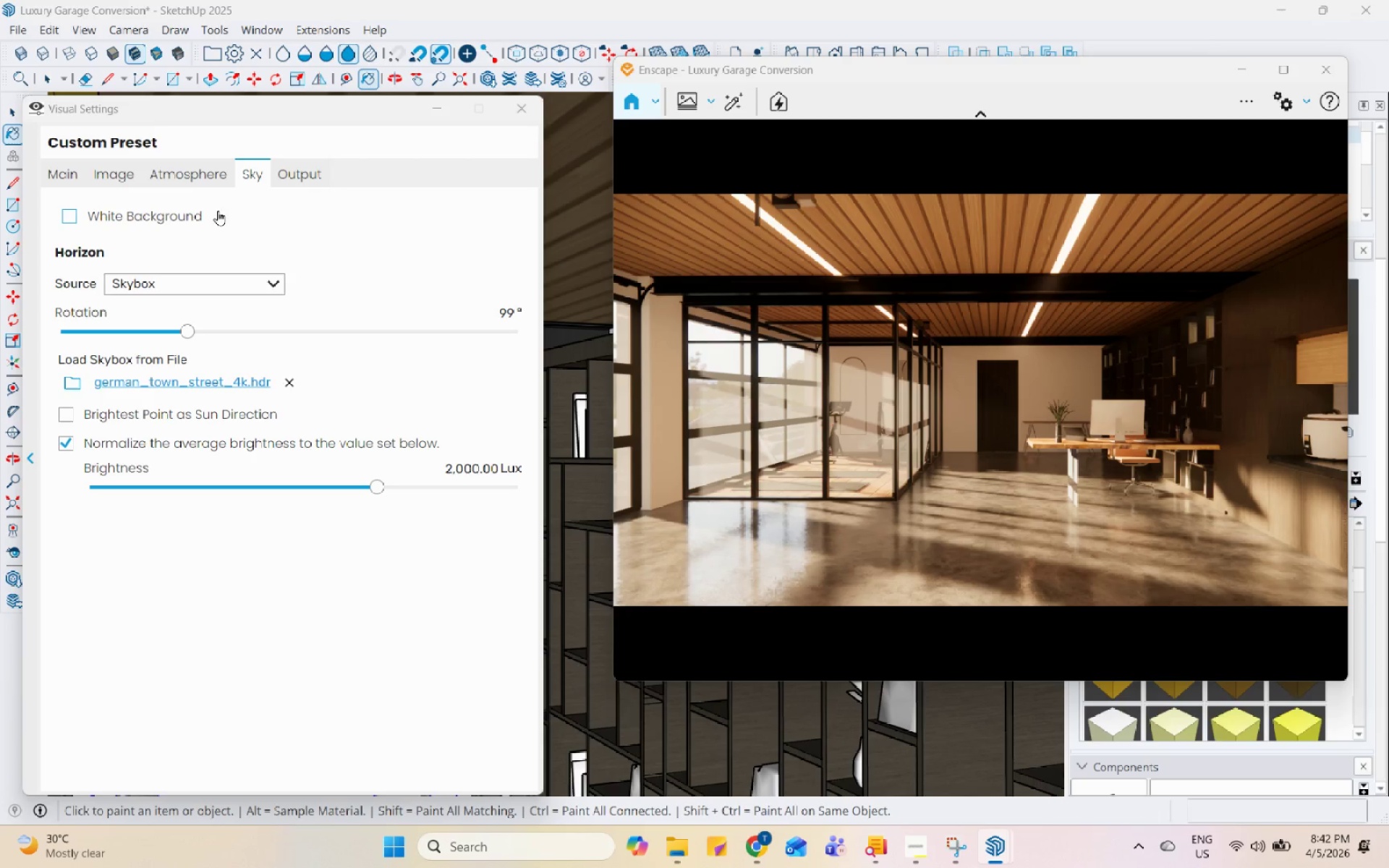 
double_click([184, 179])
 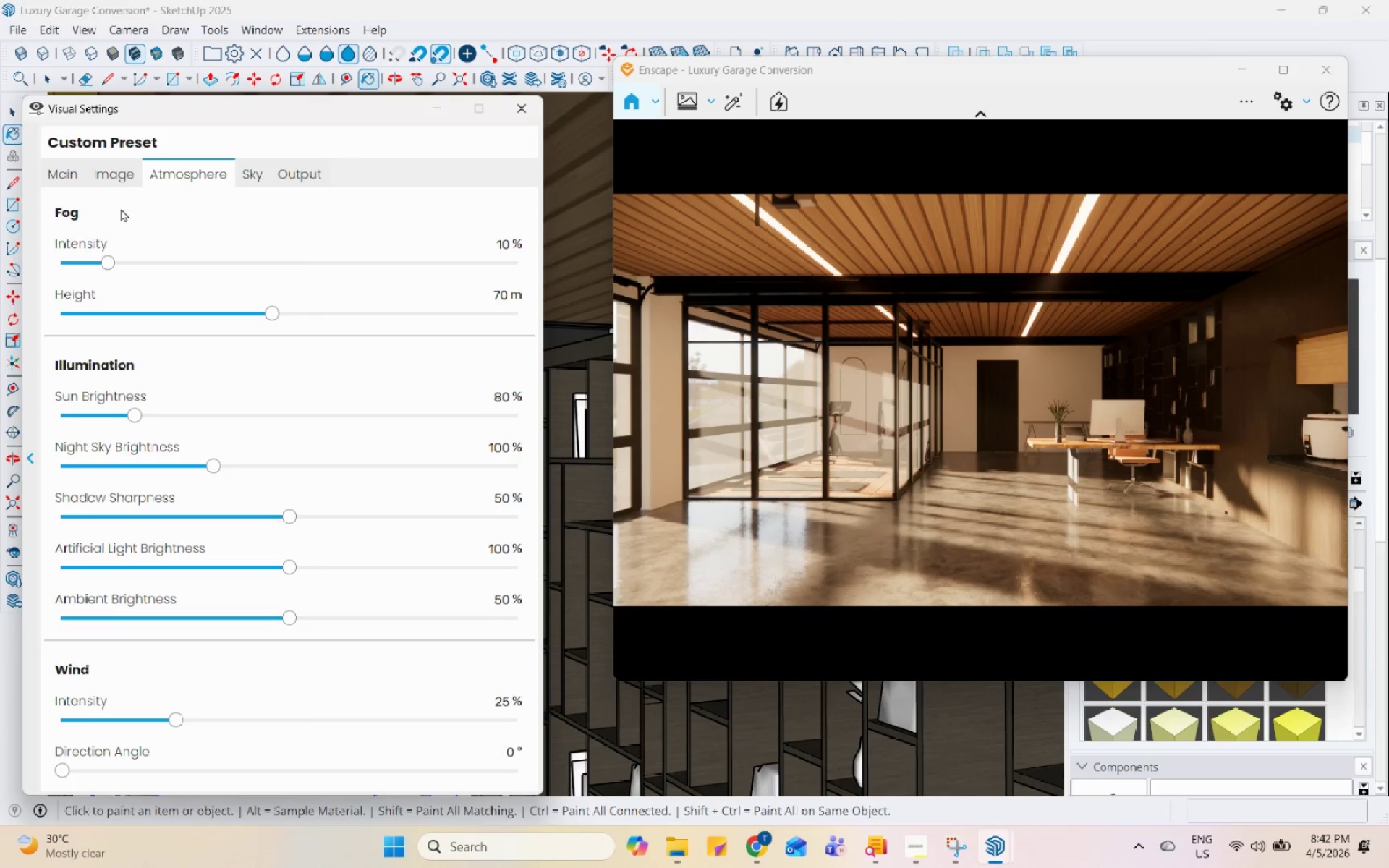 
left_click([122, 176])
 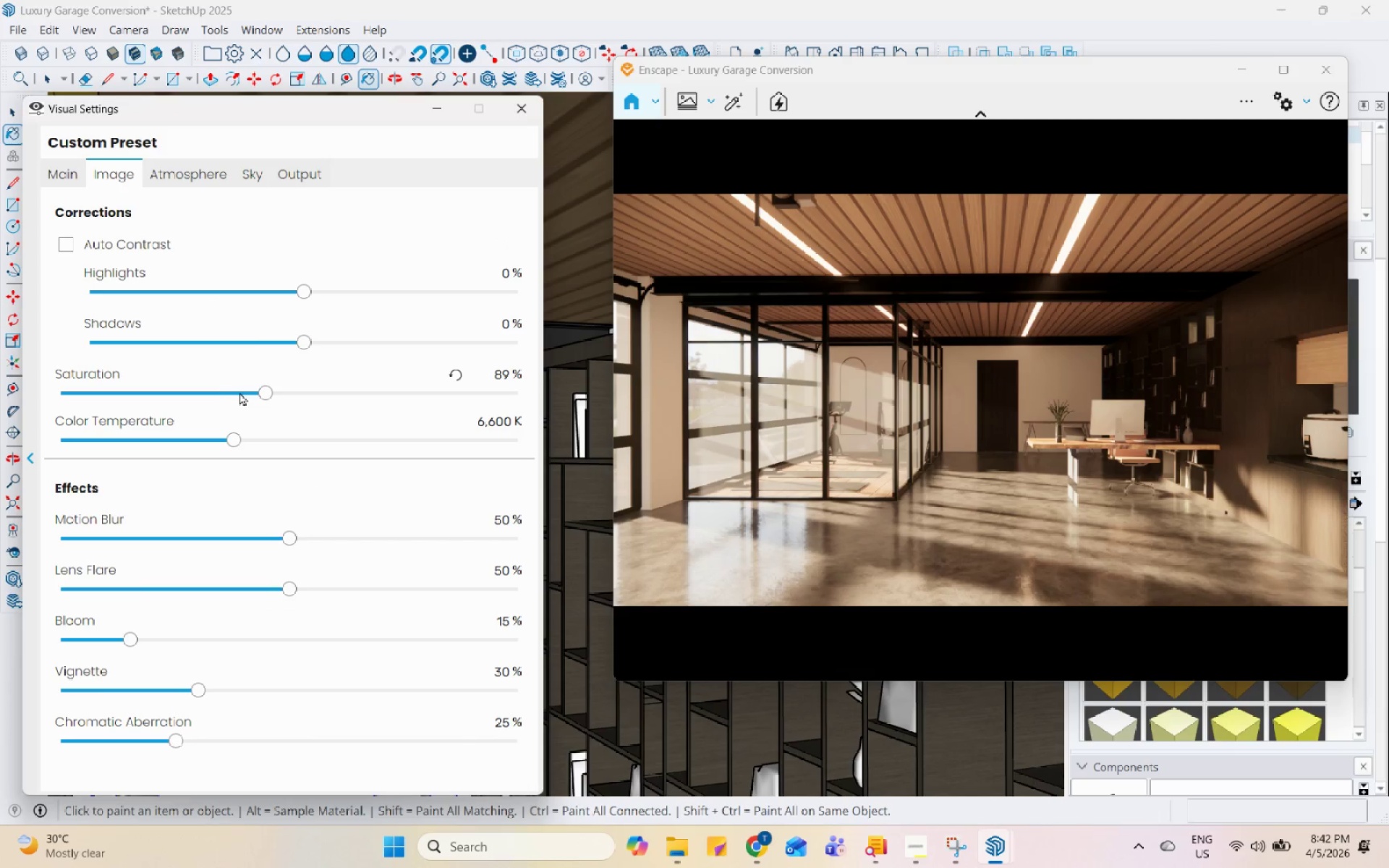 
left_click_drag(start_coordinate=[233, 438], to_coordinate=[325, 454])
 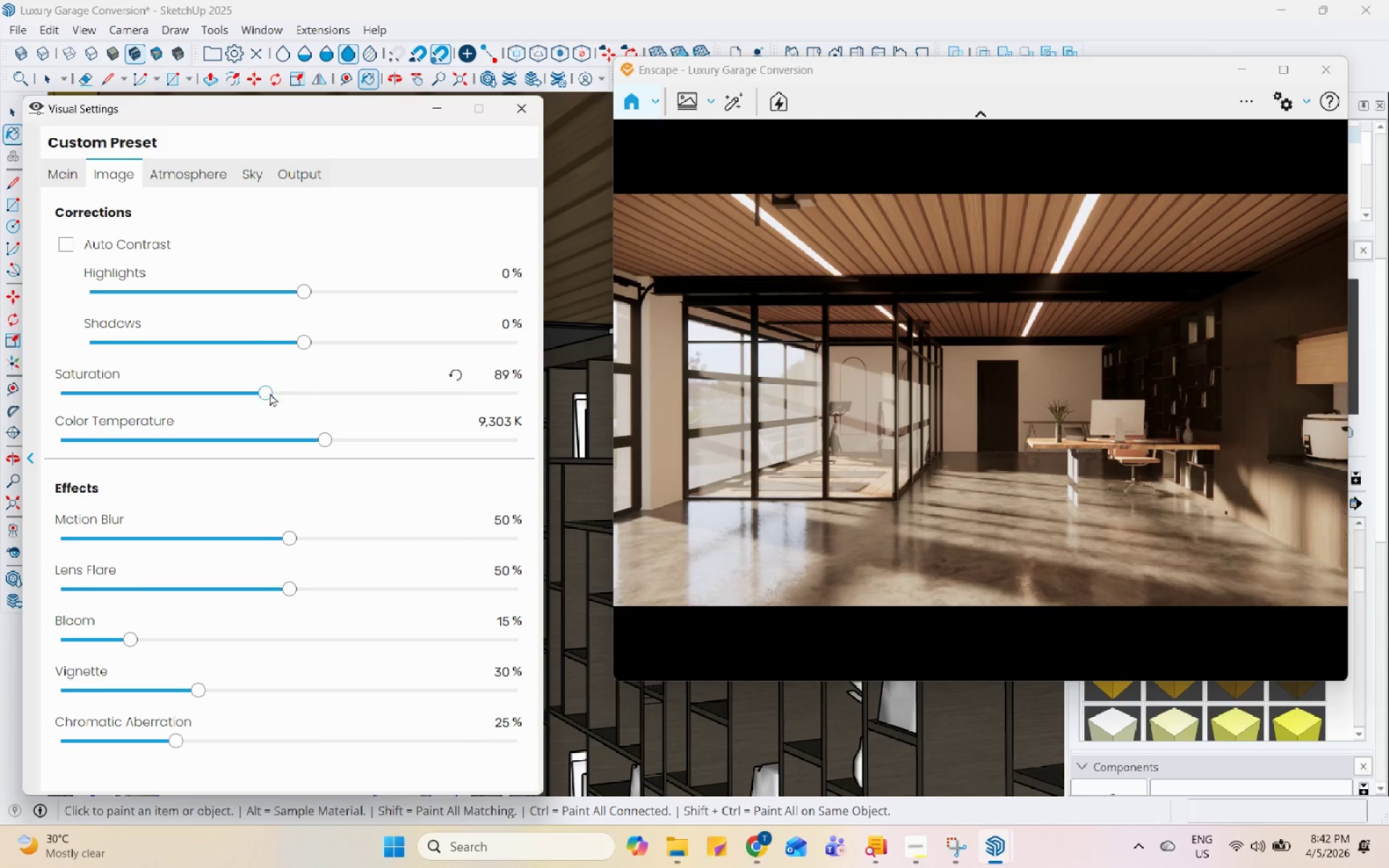 
left_click_drag(start_coordinate=[266, 390], to_coordinate=[292, 404])
 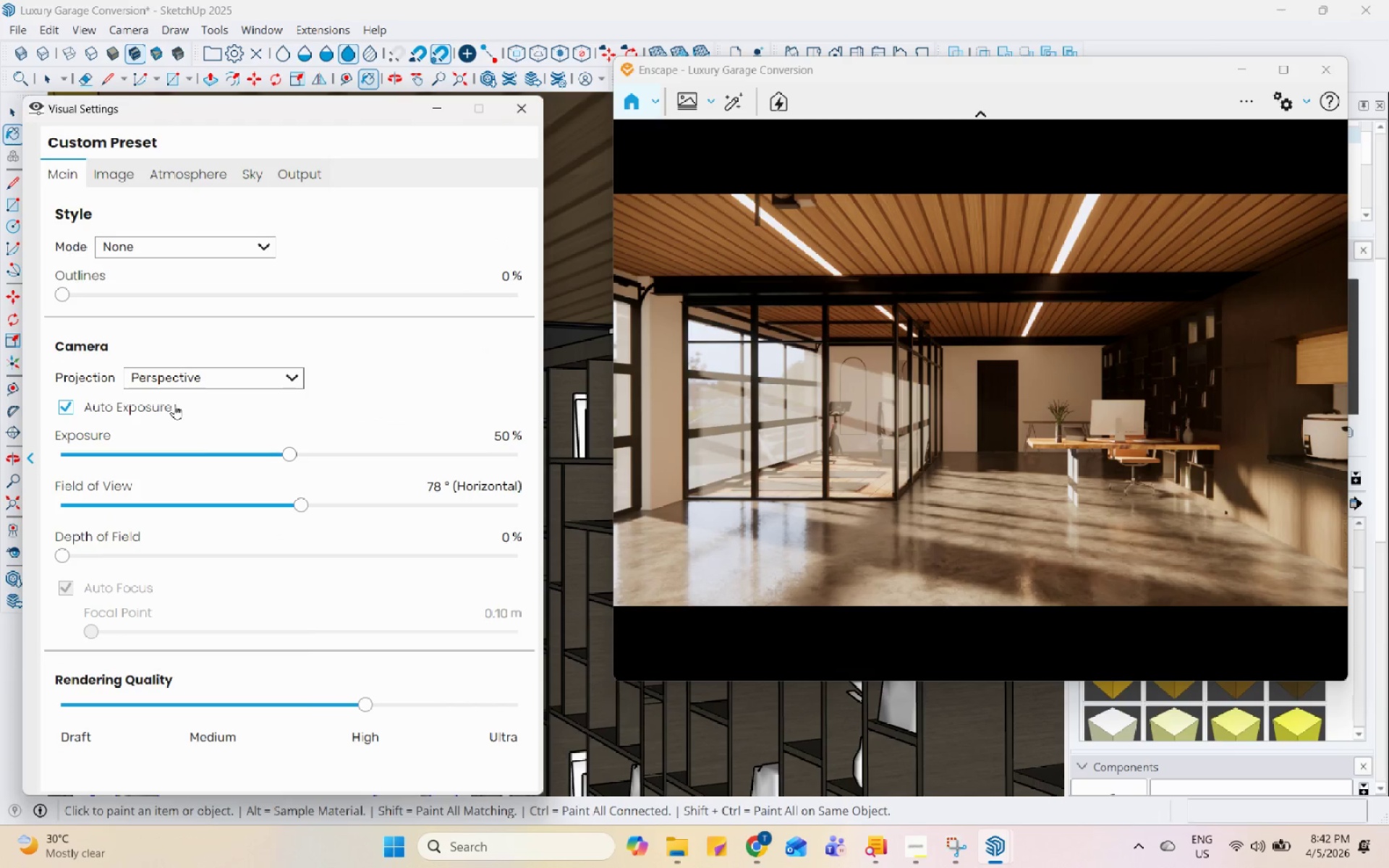 
left_click_drag(start_coordinate=[285, 452], to_coordinate=[326, 456])
 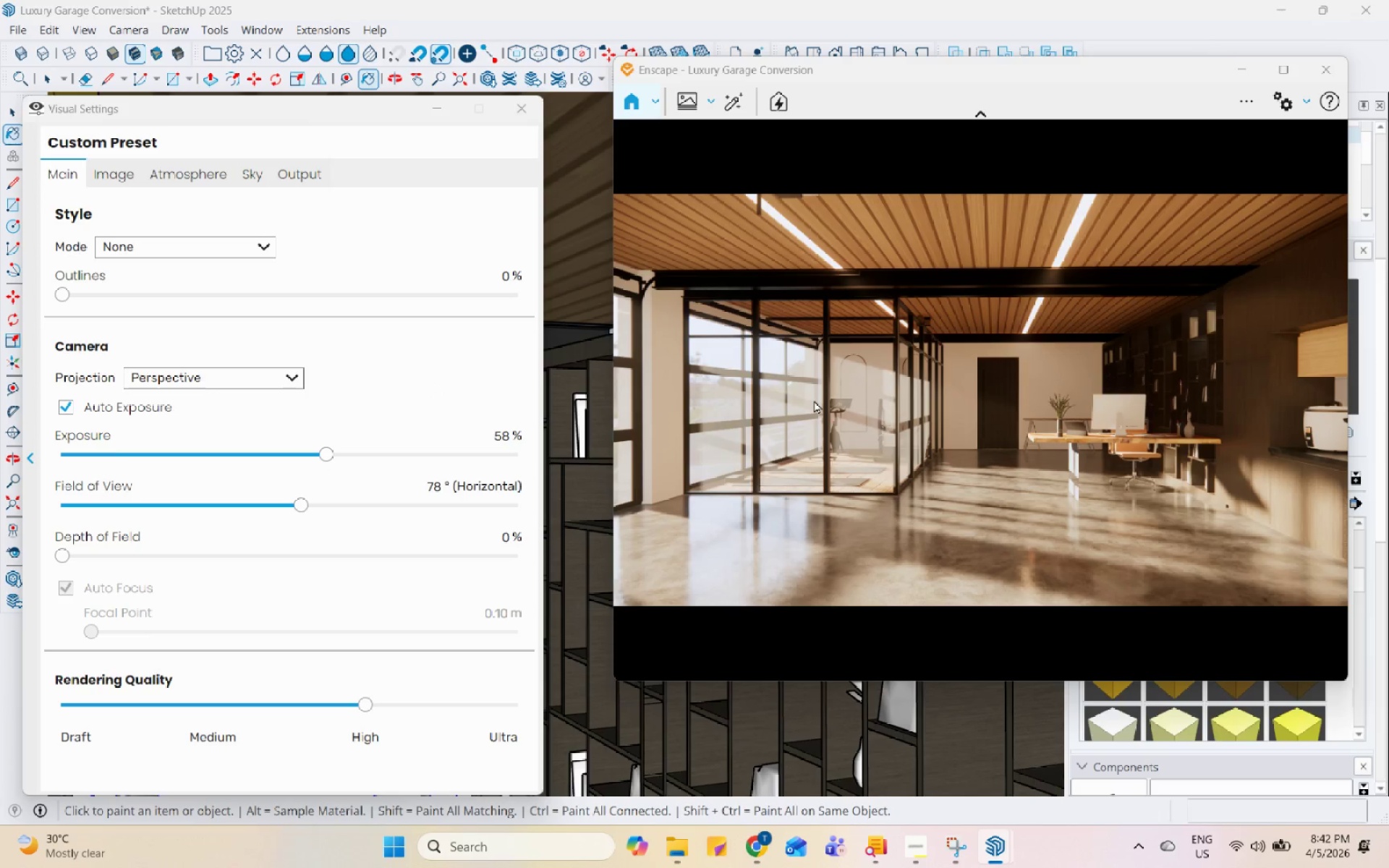 
wait(12.22)
 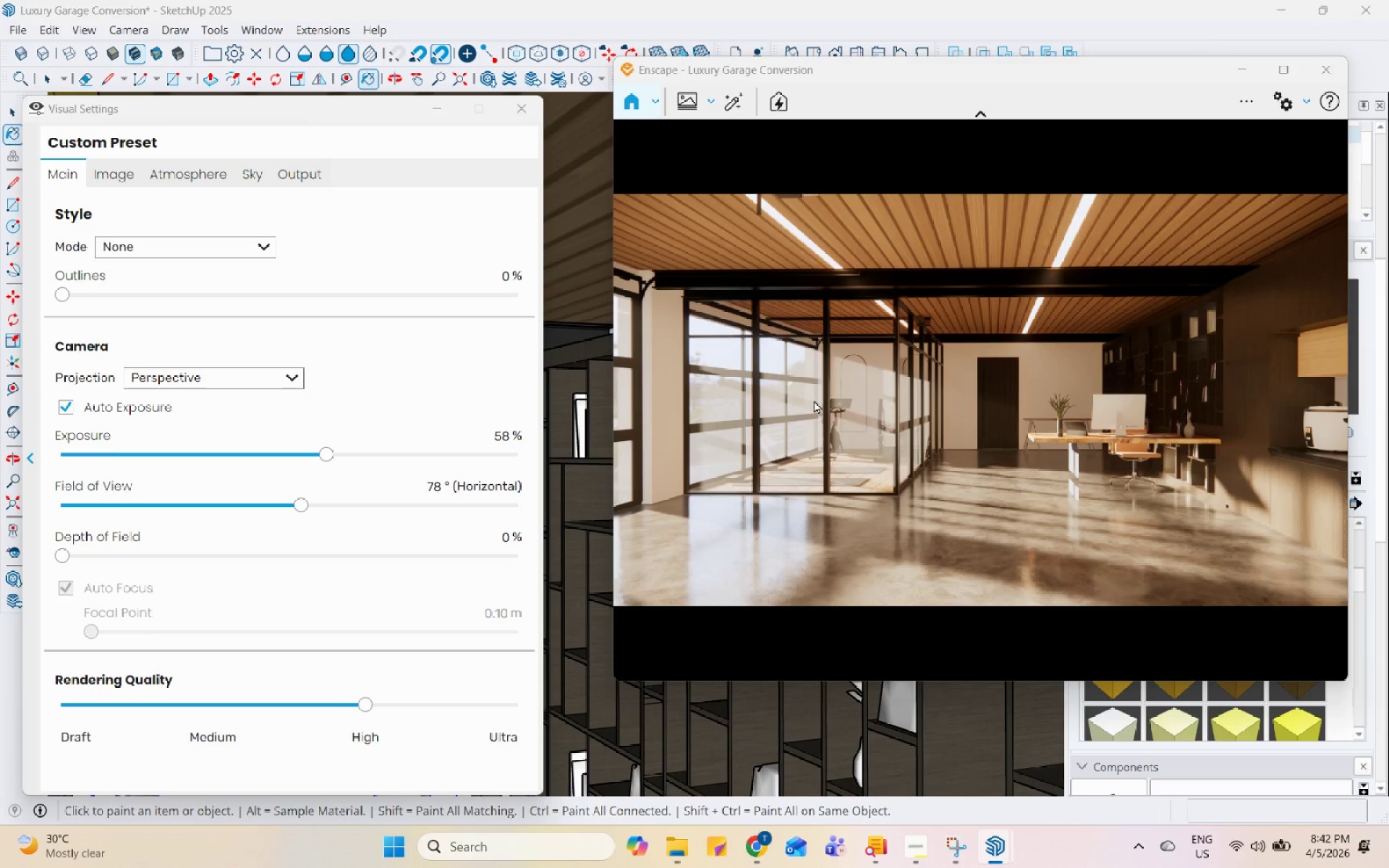 
left_click([435, 110])
 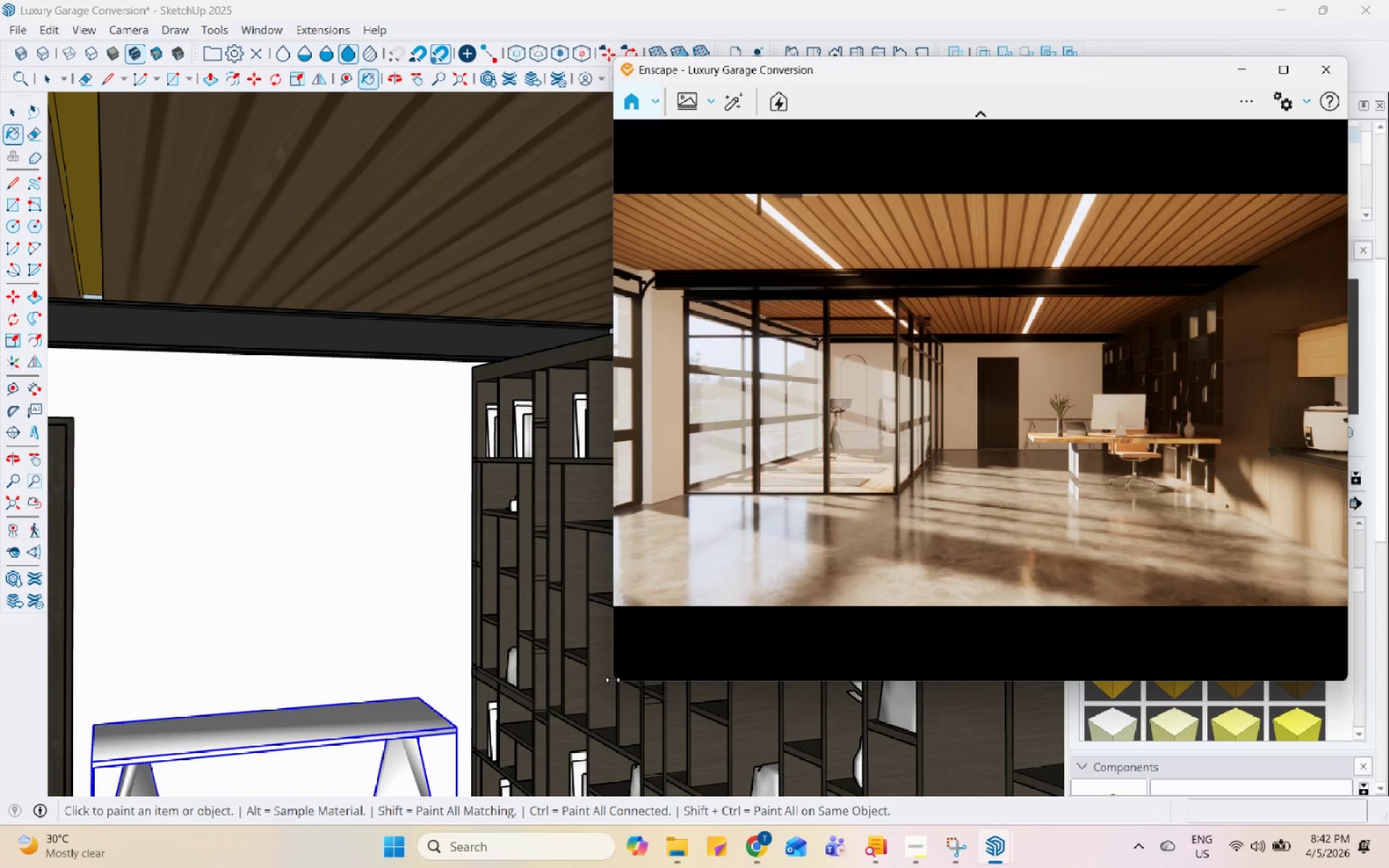 
left_click_drag(start_coordinate=[616, 681], to_coordinate=[827, 590])
 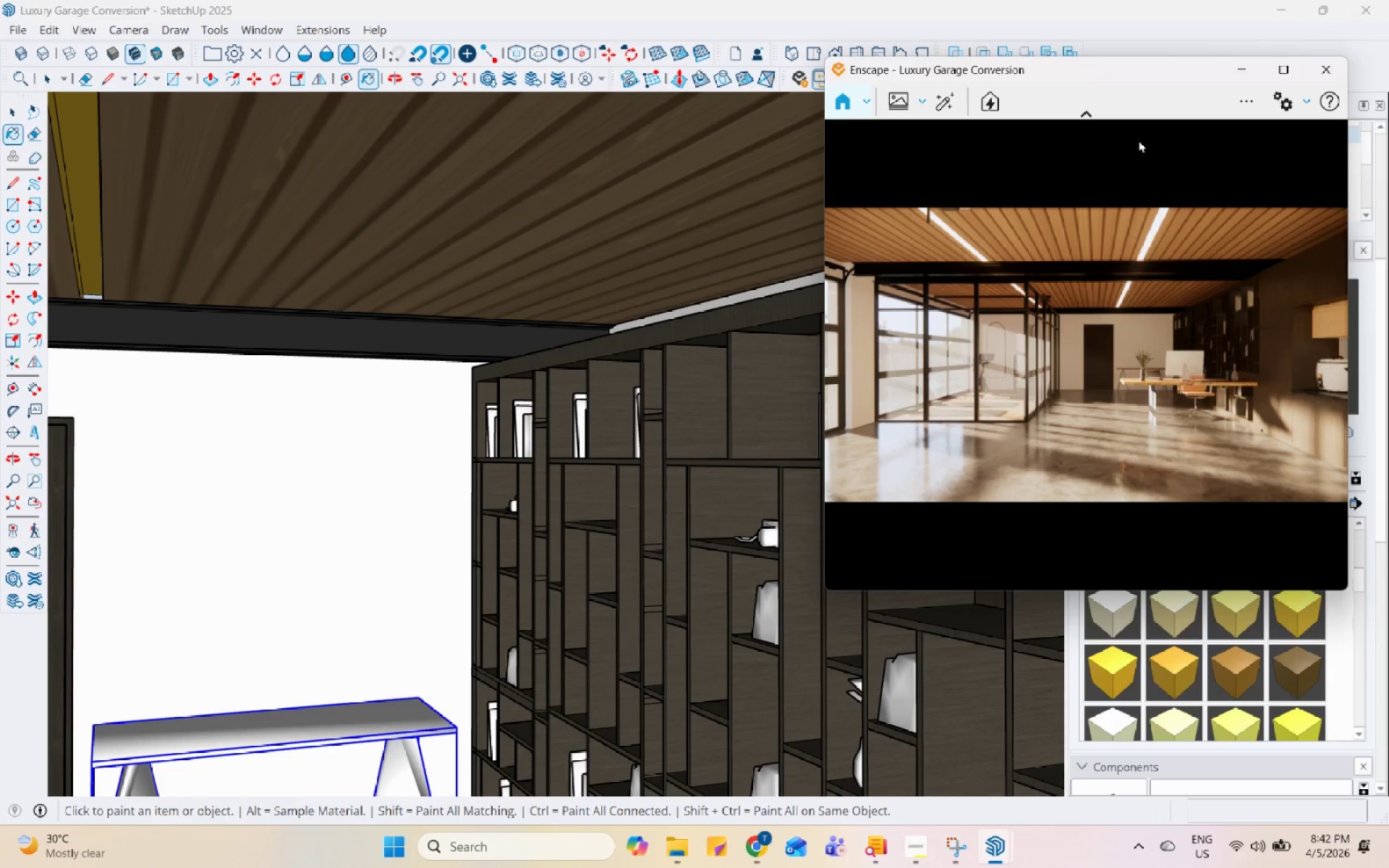 
left_click([1296, 92])
 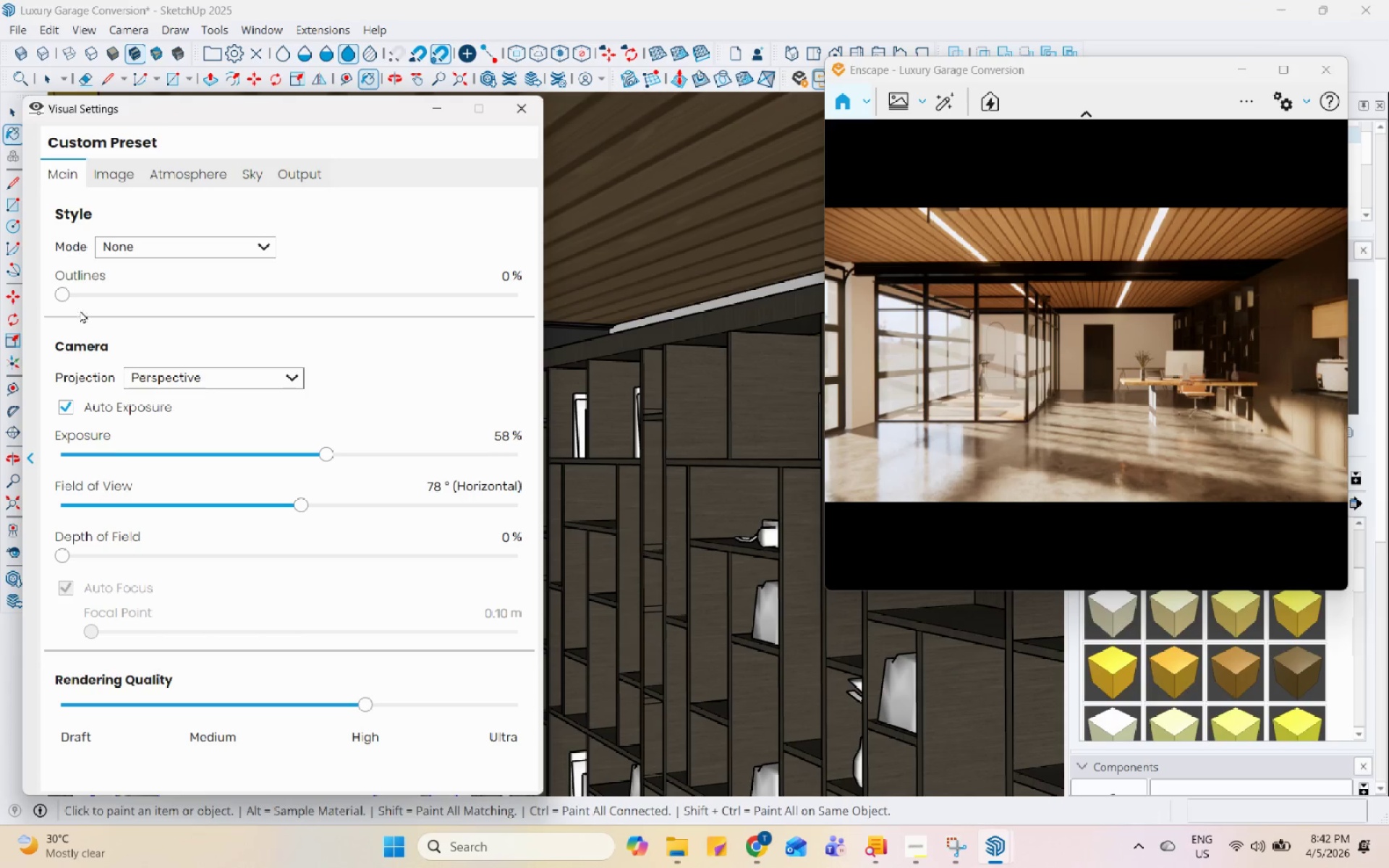 
double_click([102, 294])
 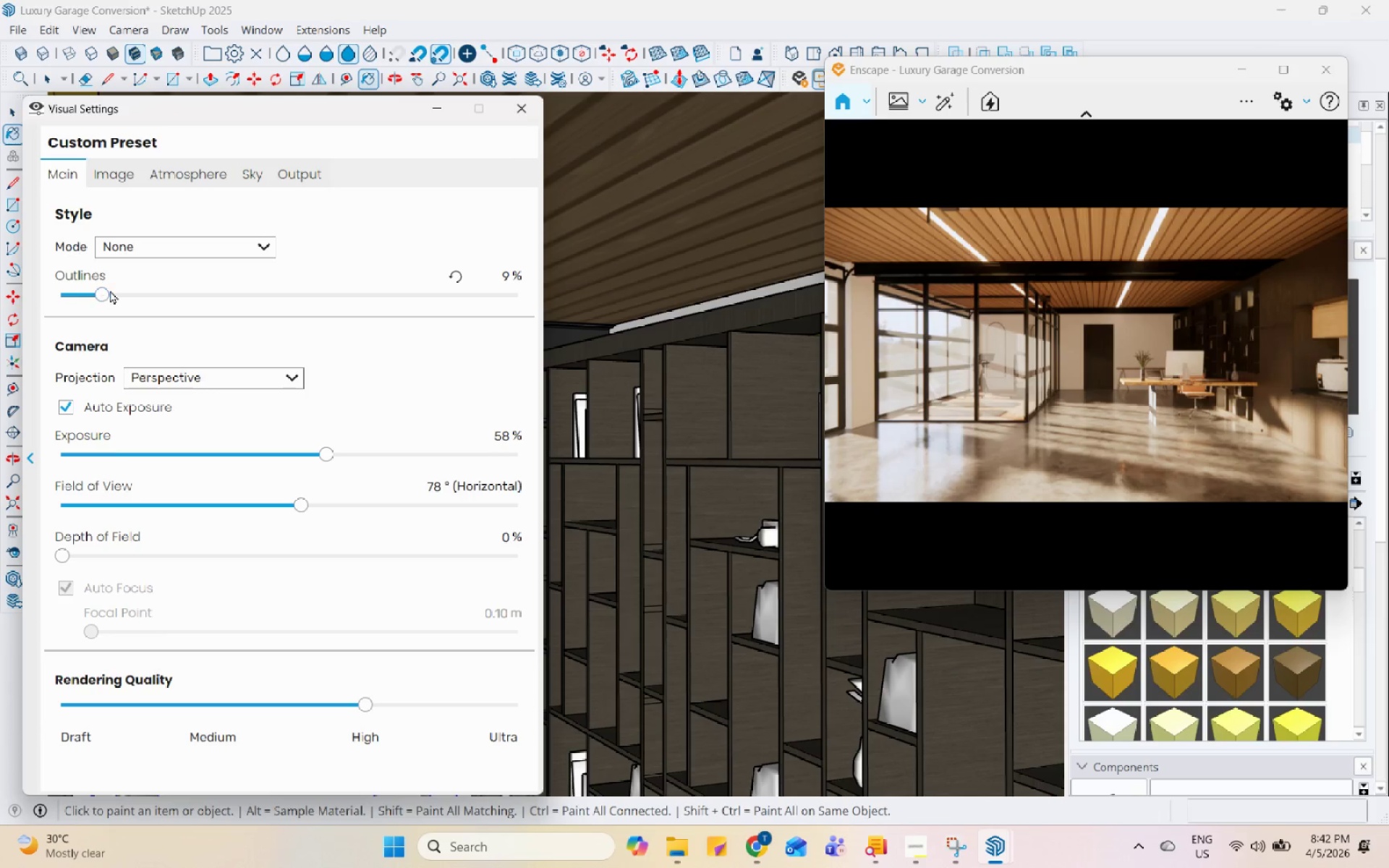 
left_click([113, 290])
 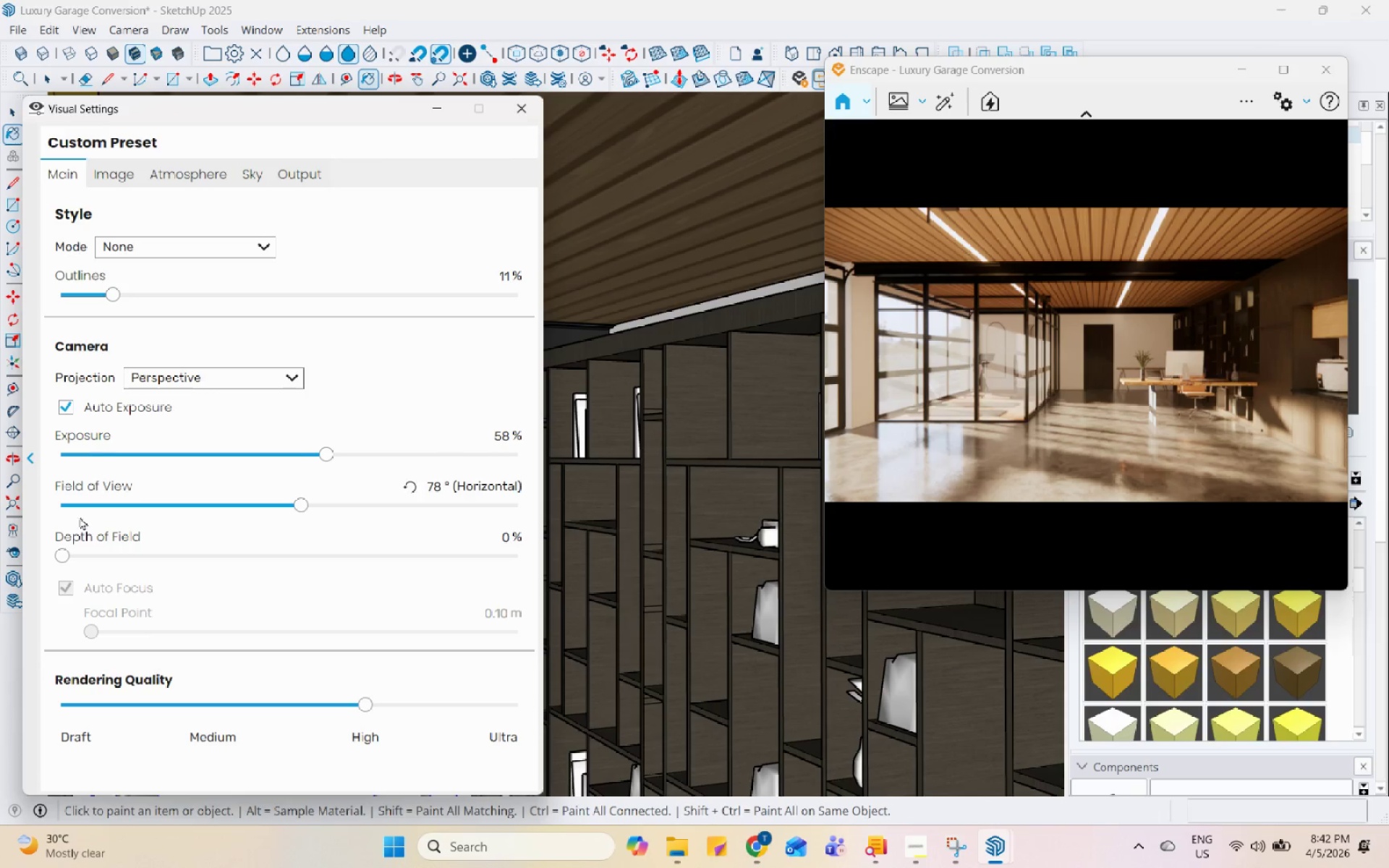 
left_click([124, 173])
 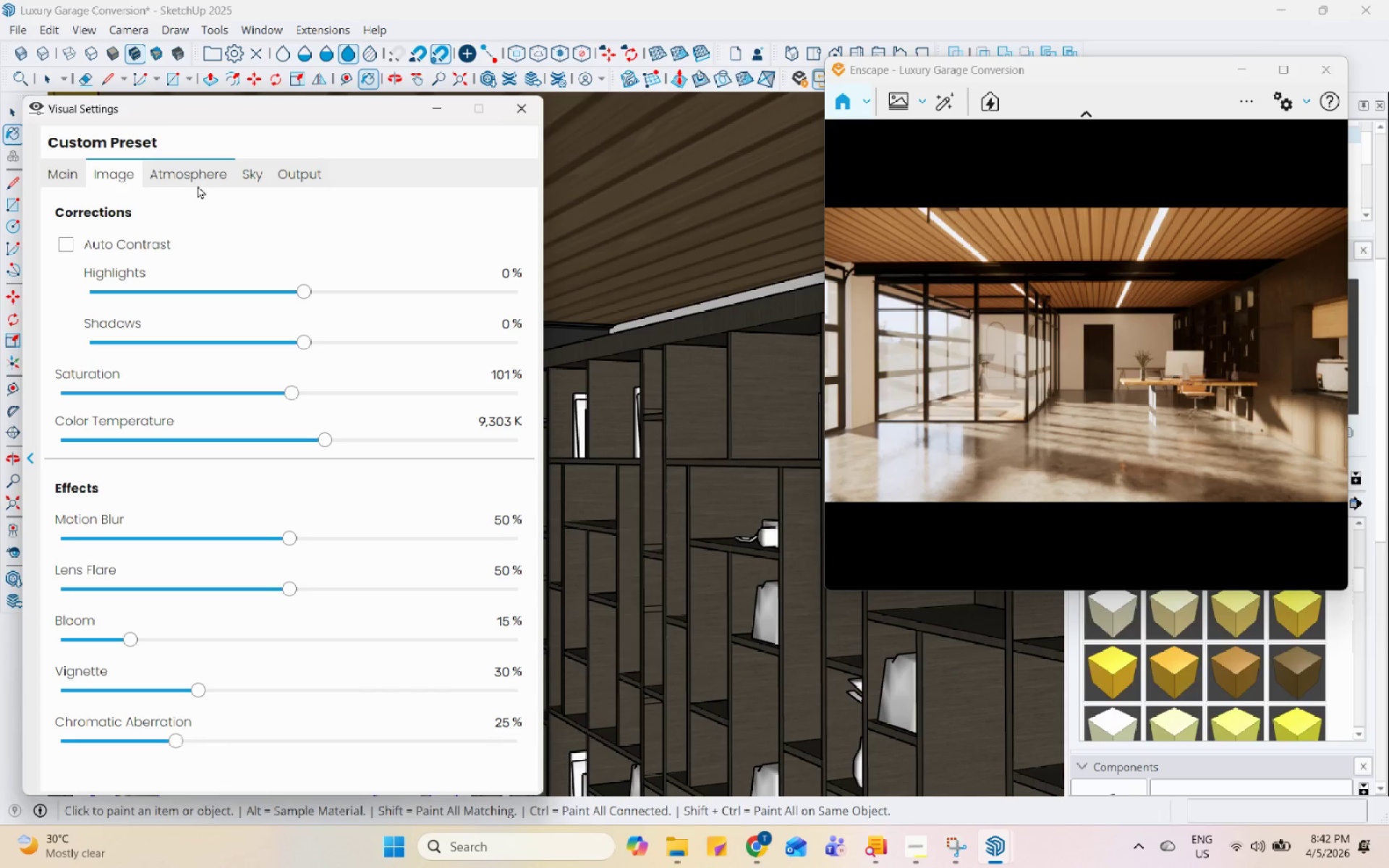 
left_click([169, 176])
 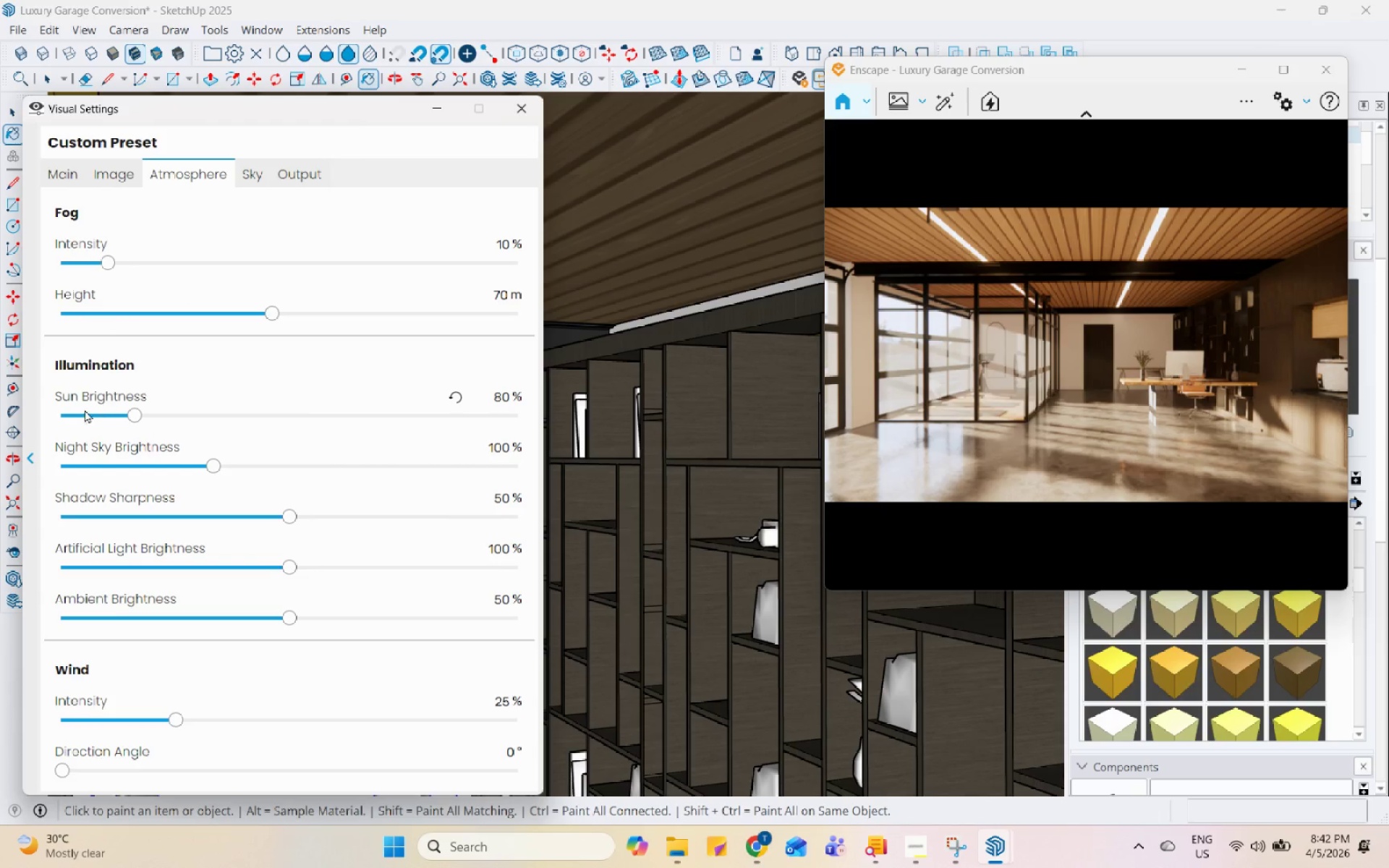 
left_click([73, 413])
 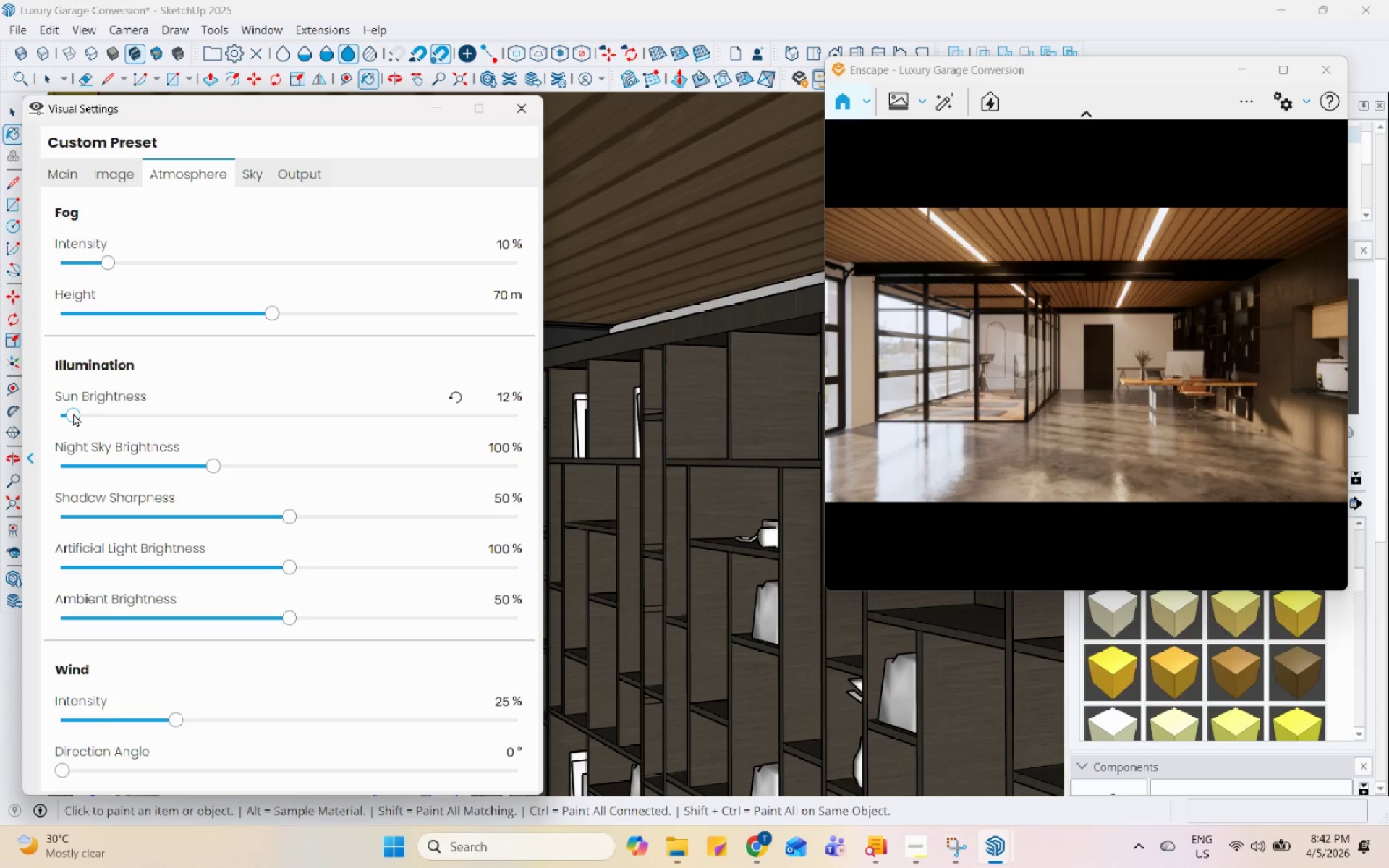 
wait(6.48)
 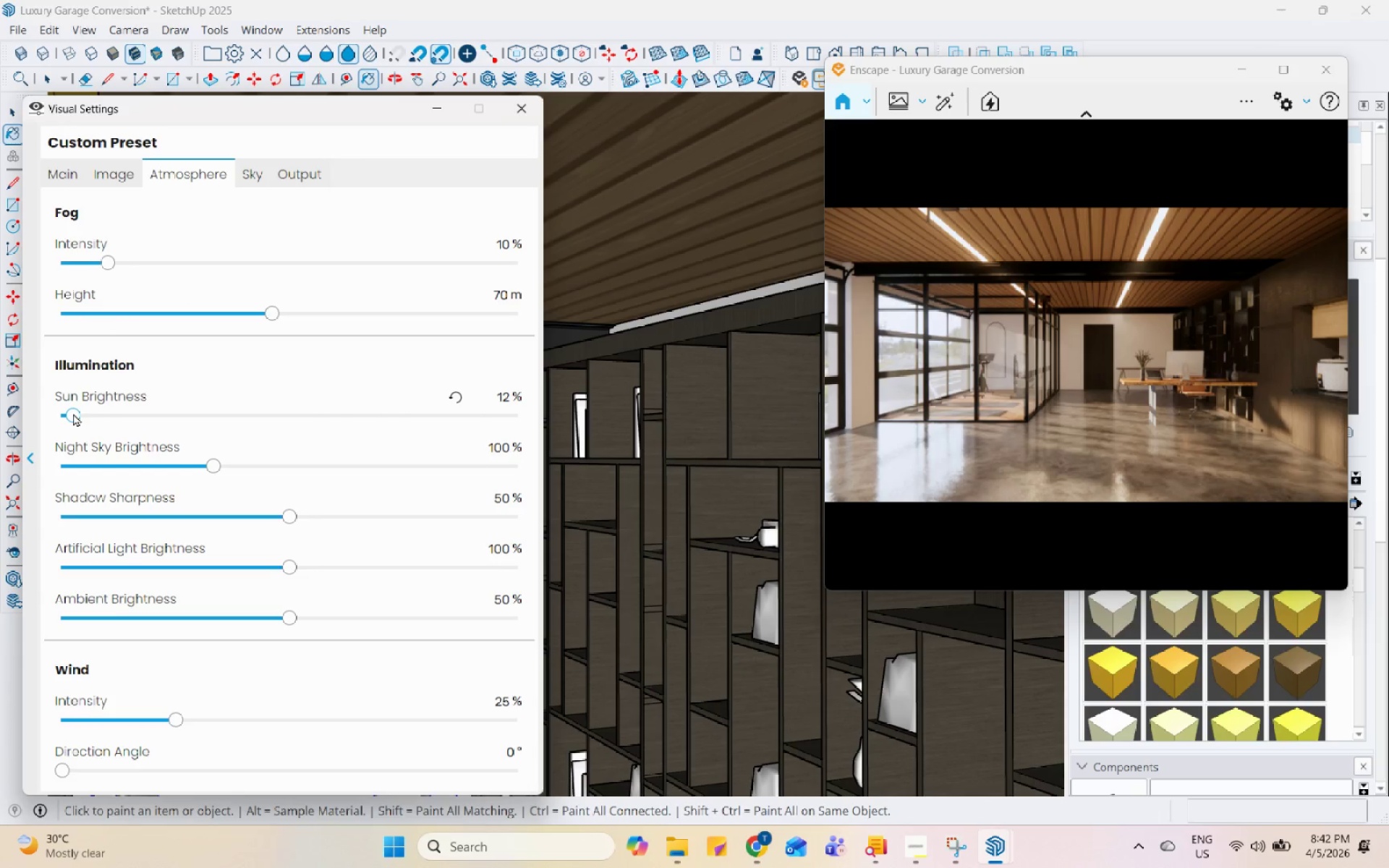 
left_click([119, 164])
 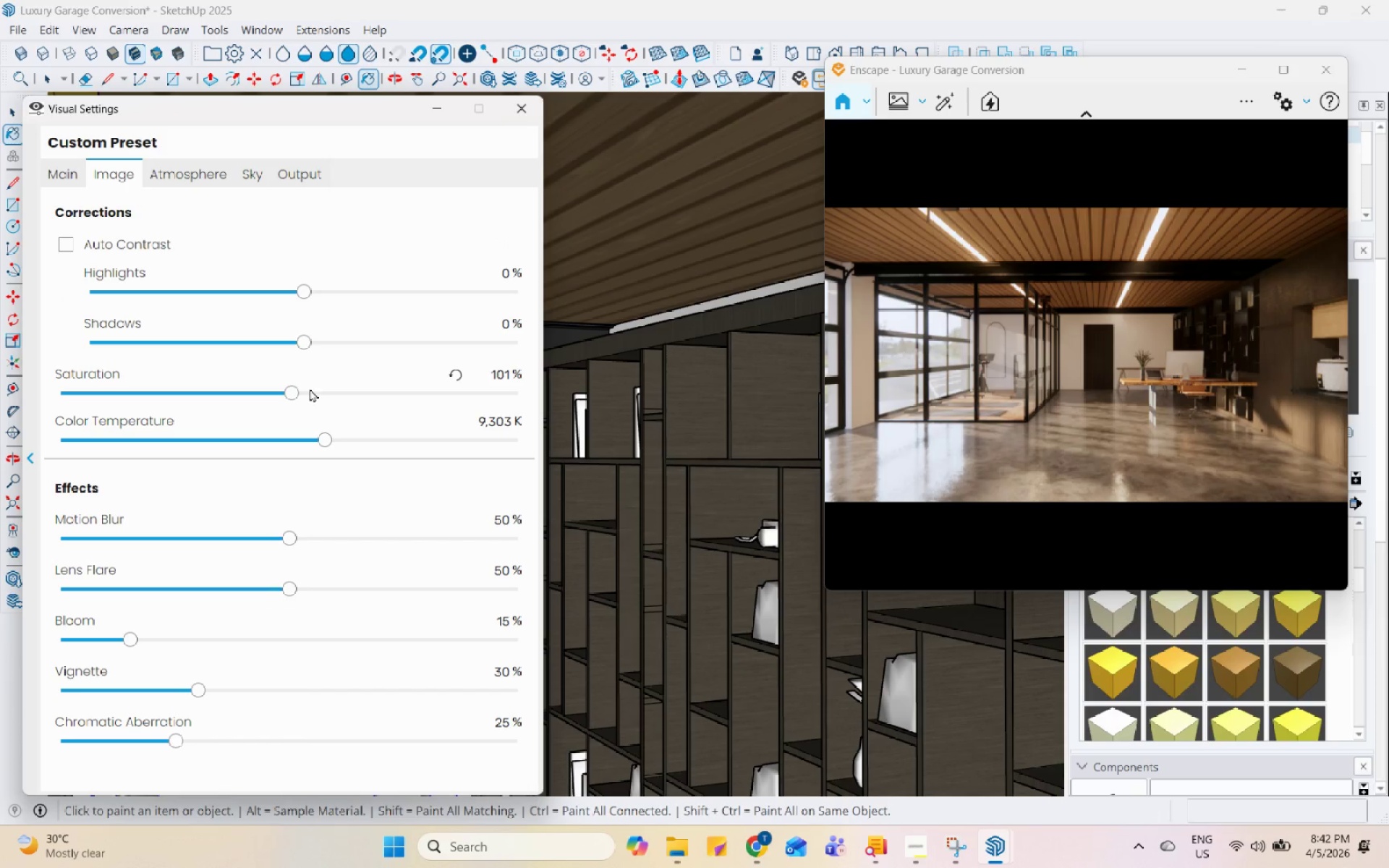 
left_click([308, 388])
 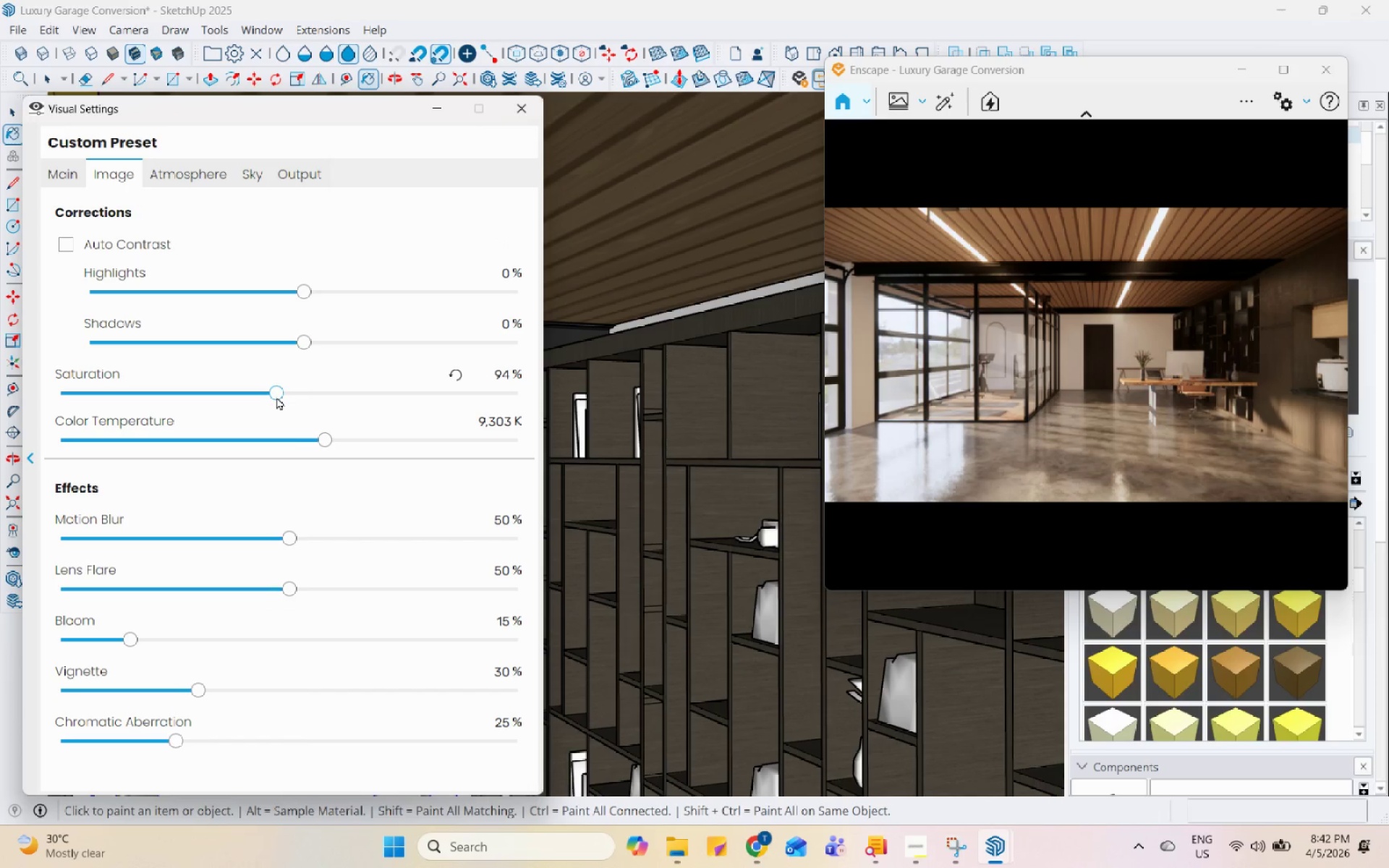 
left_click([260, 392])
 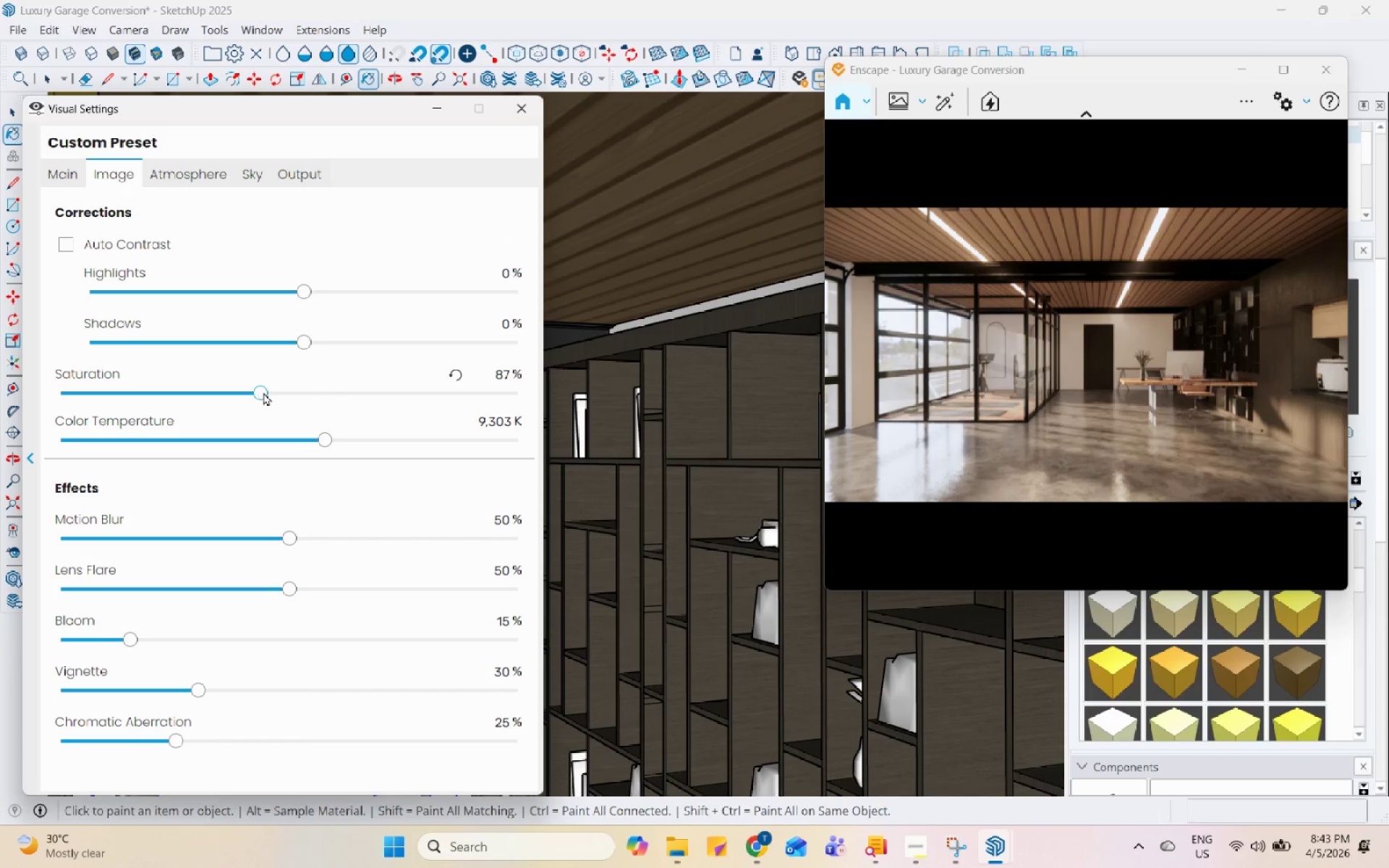 
left_click([271, 393])
 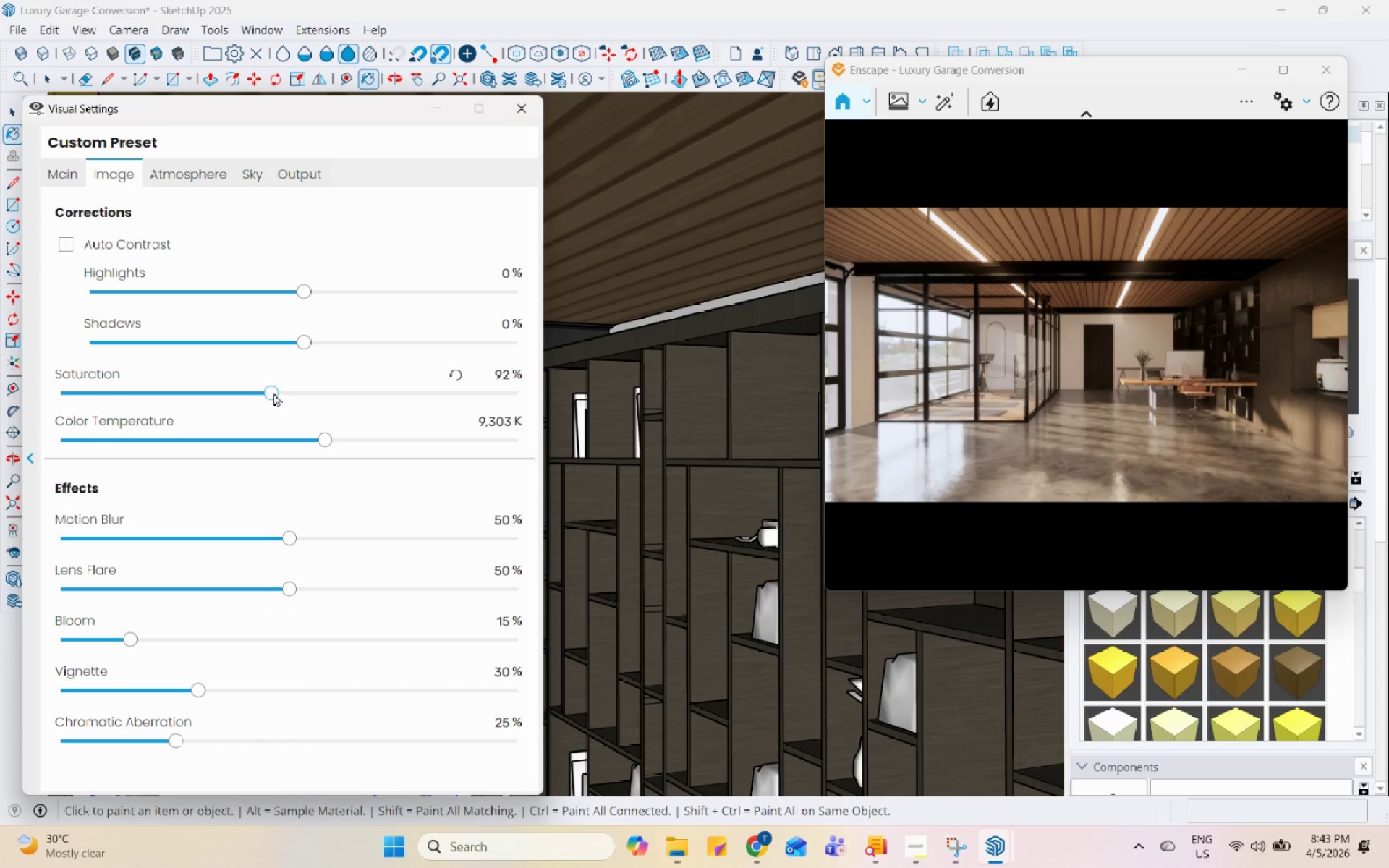 
left_click([279, 390])
 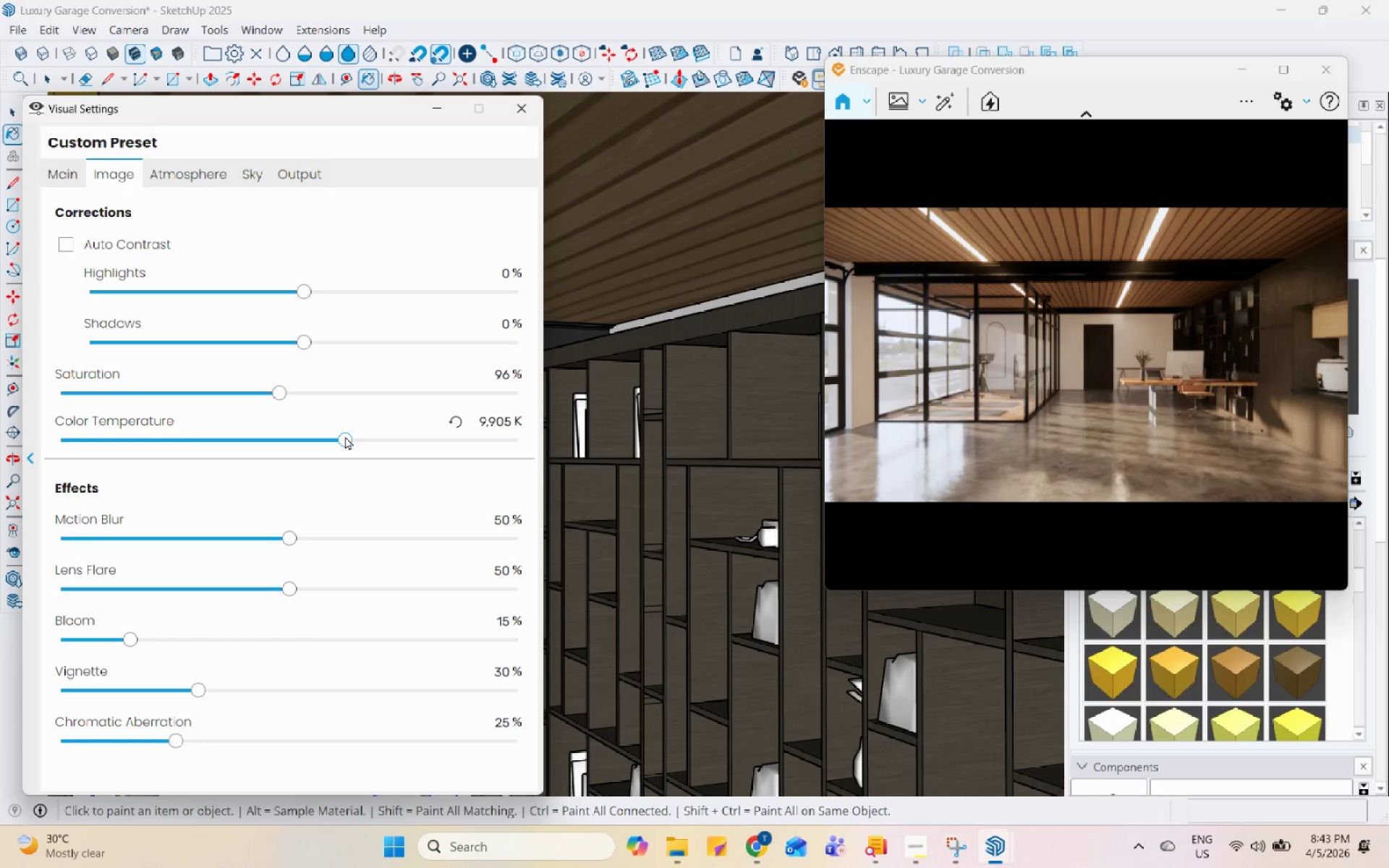 
double_click([365, 436])
 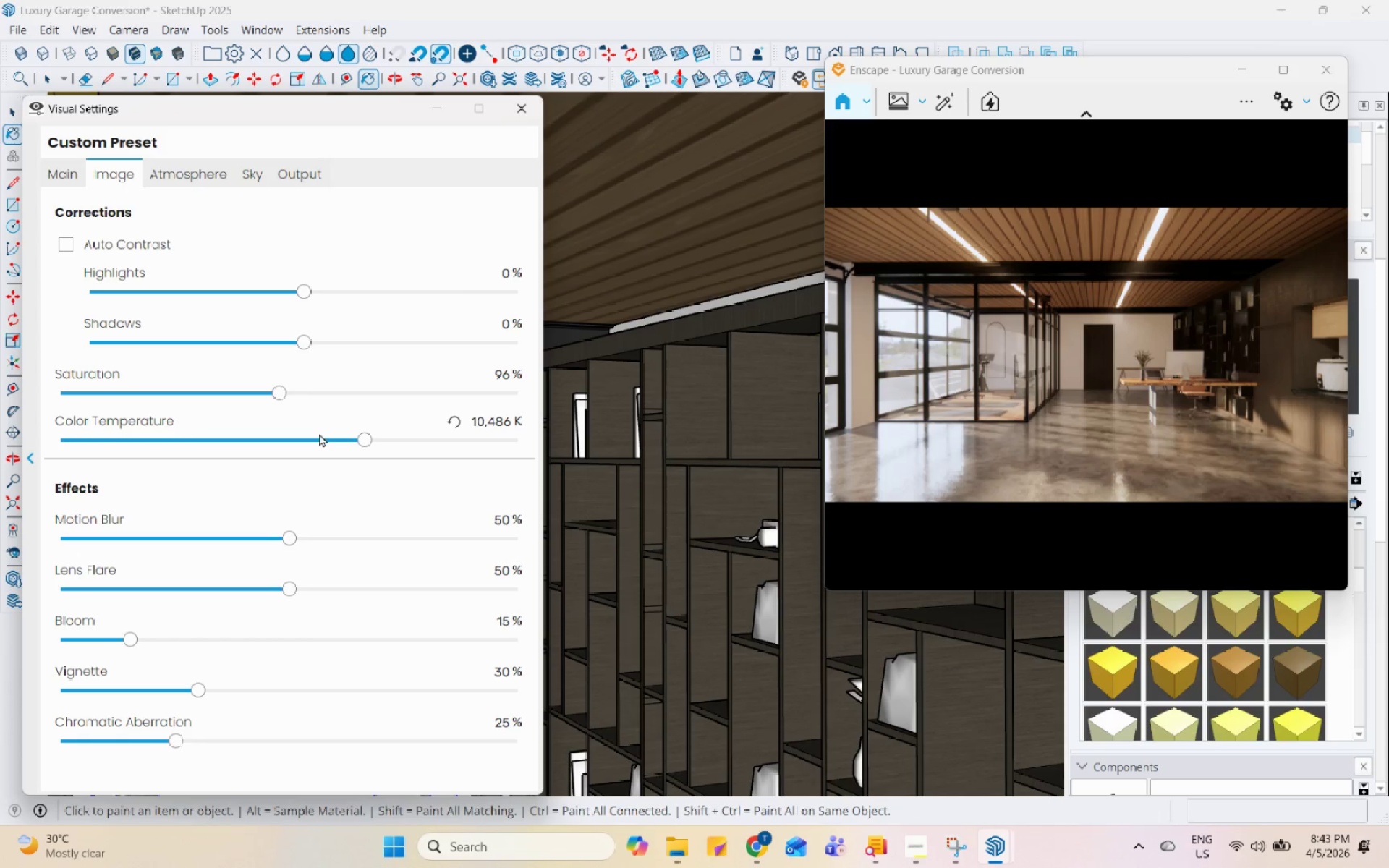 
double_click([281, 438])
 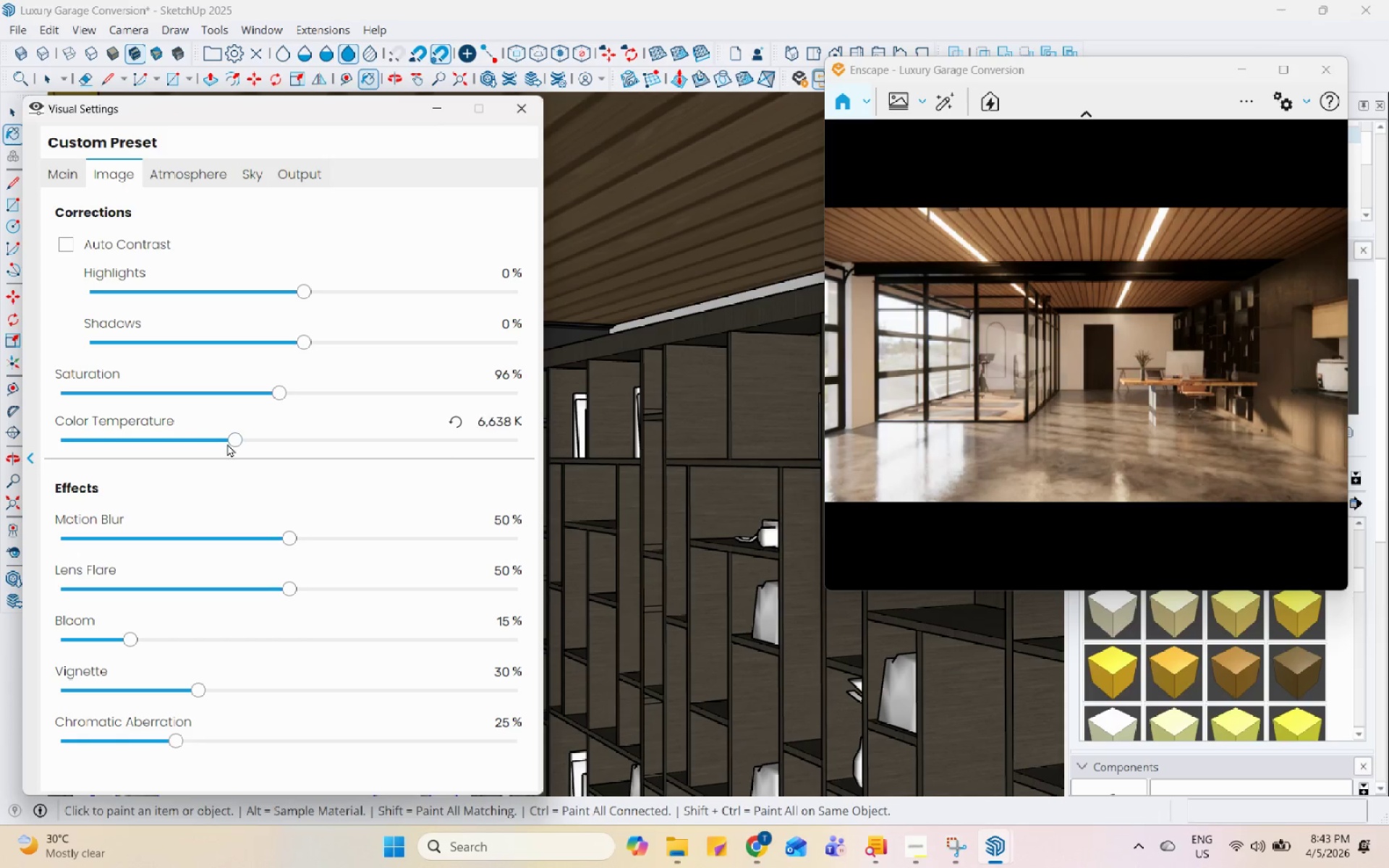 
triple_click([205, 445])
 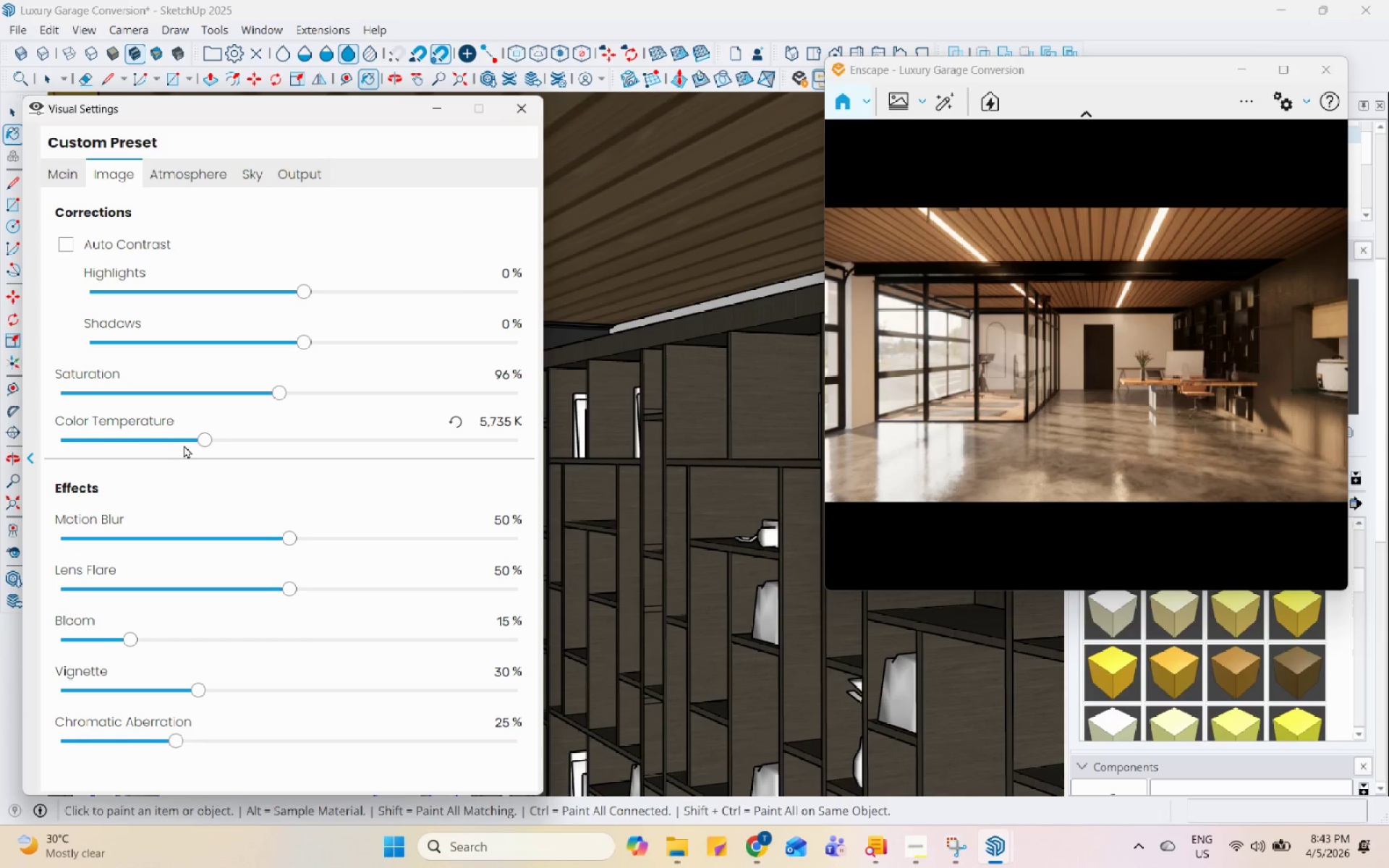 
triple_click([179, 445])
 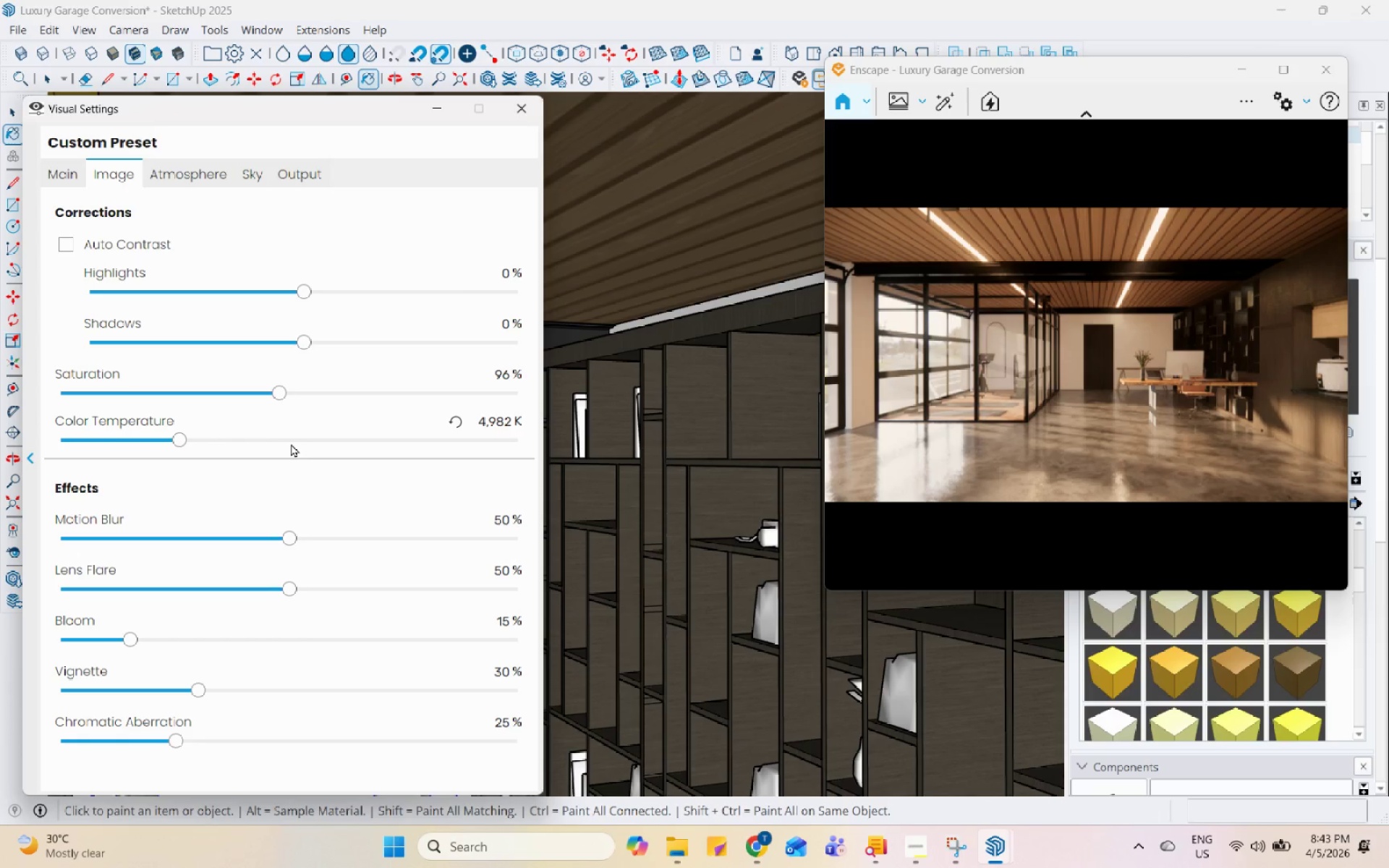 
left_click([264, 442])
 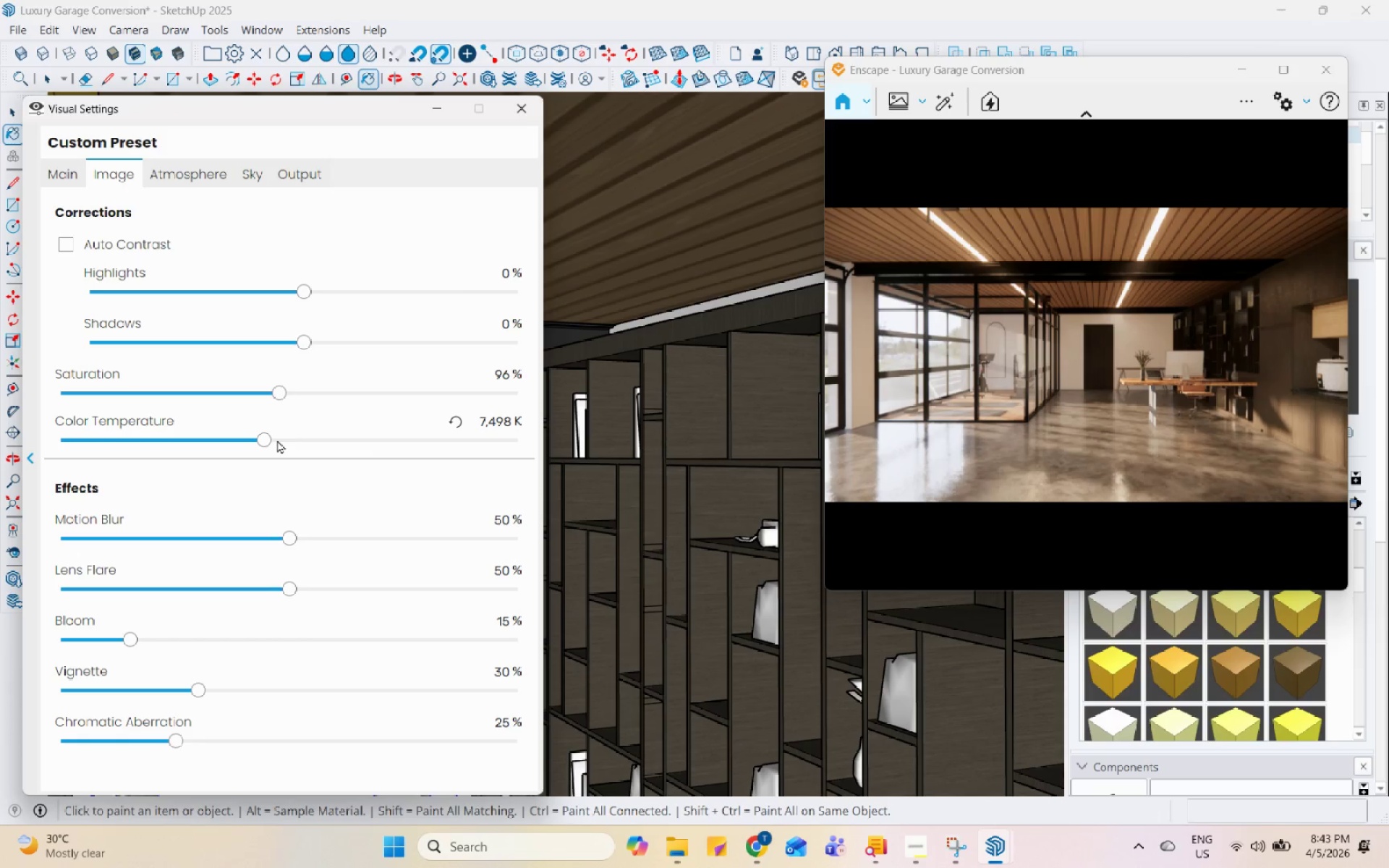 
left_click([284, 439])
 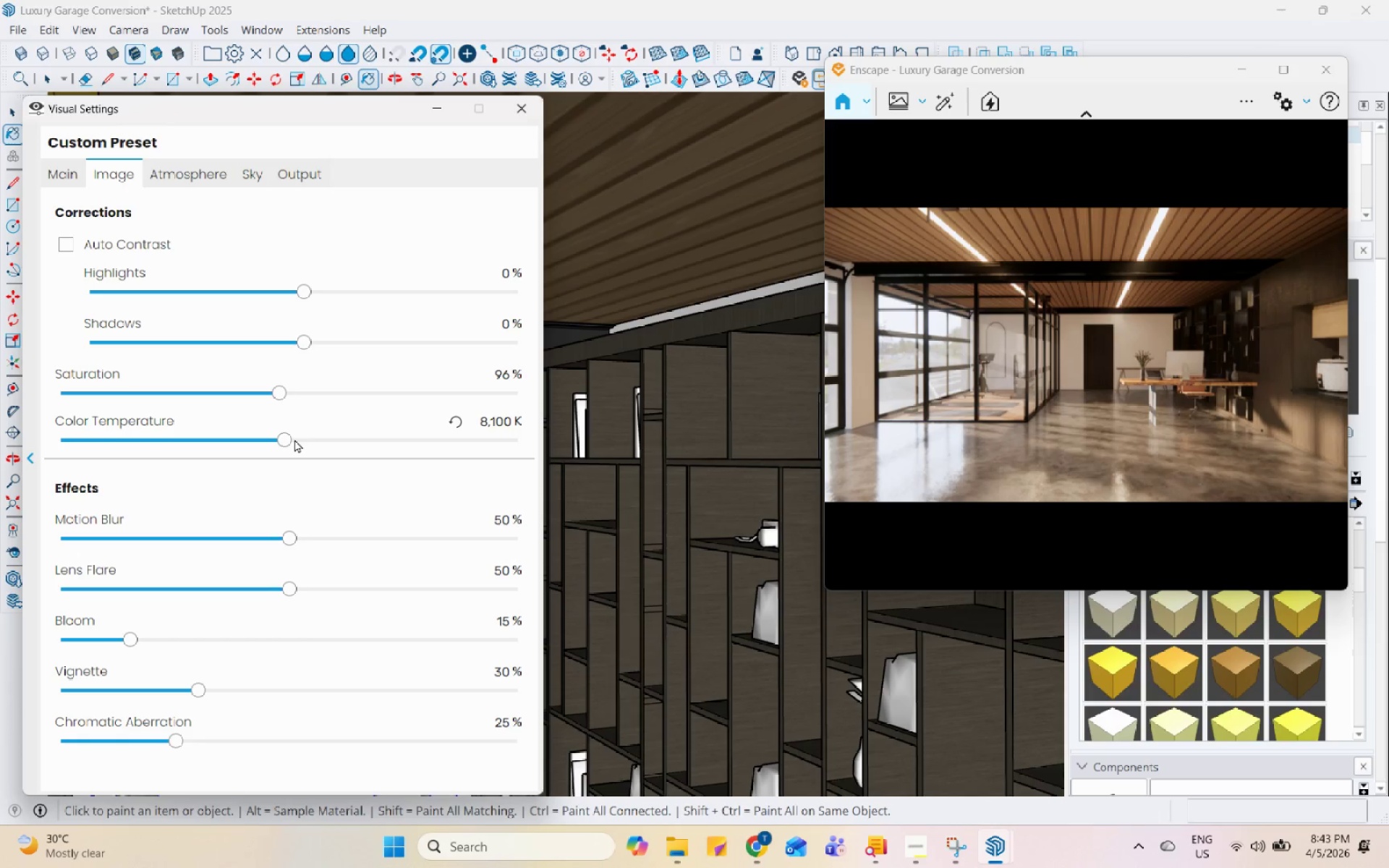 
double_click([297, 439])
 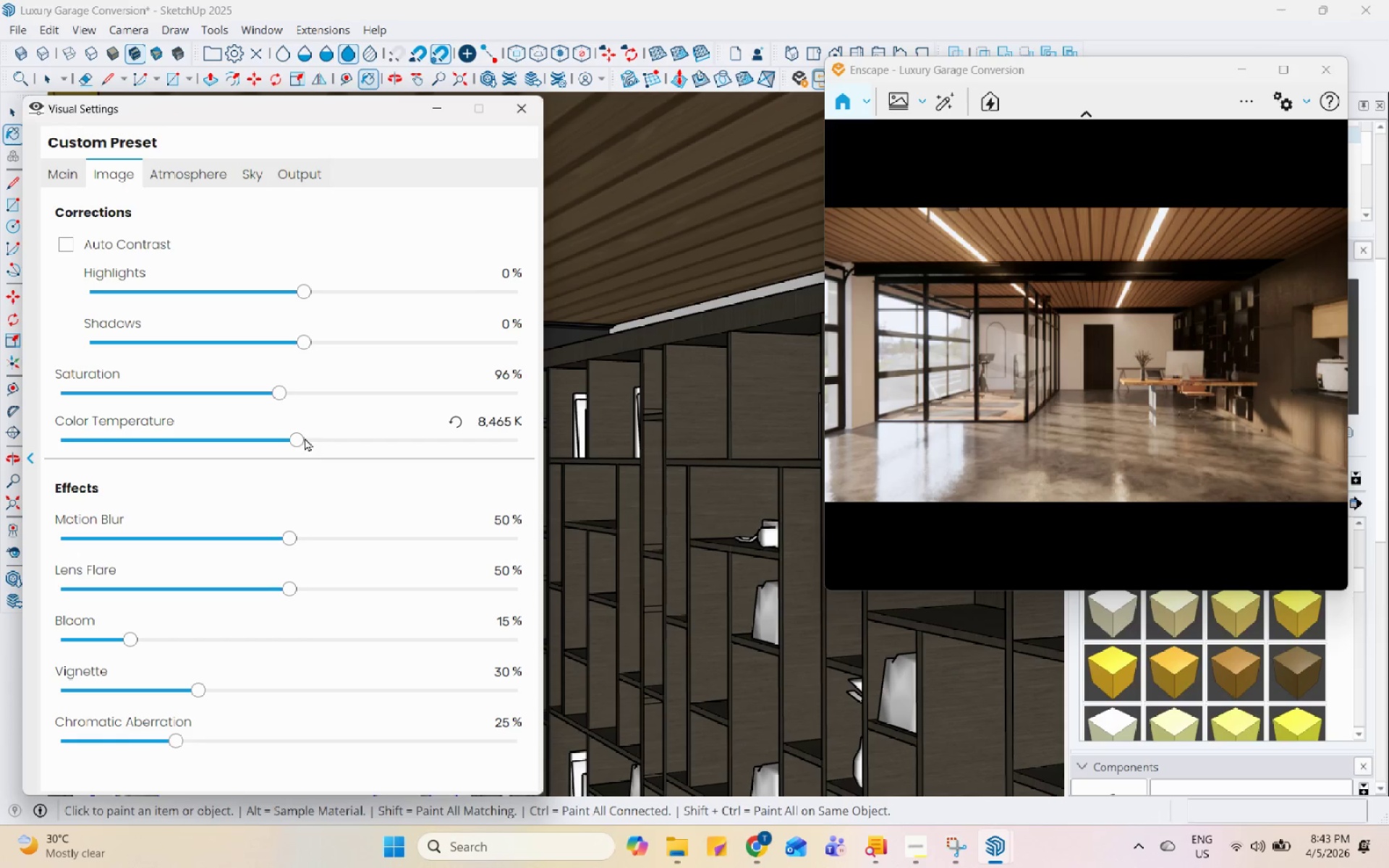 
triple_click([308, 436])
 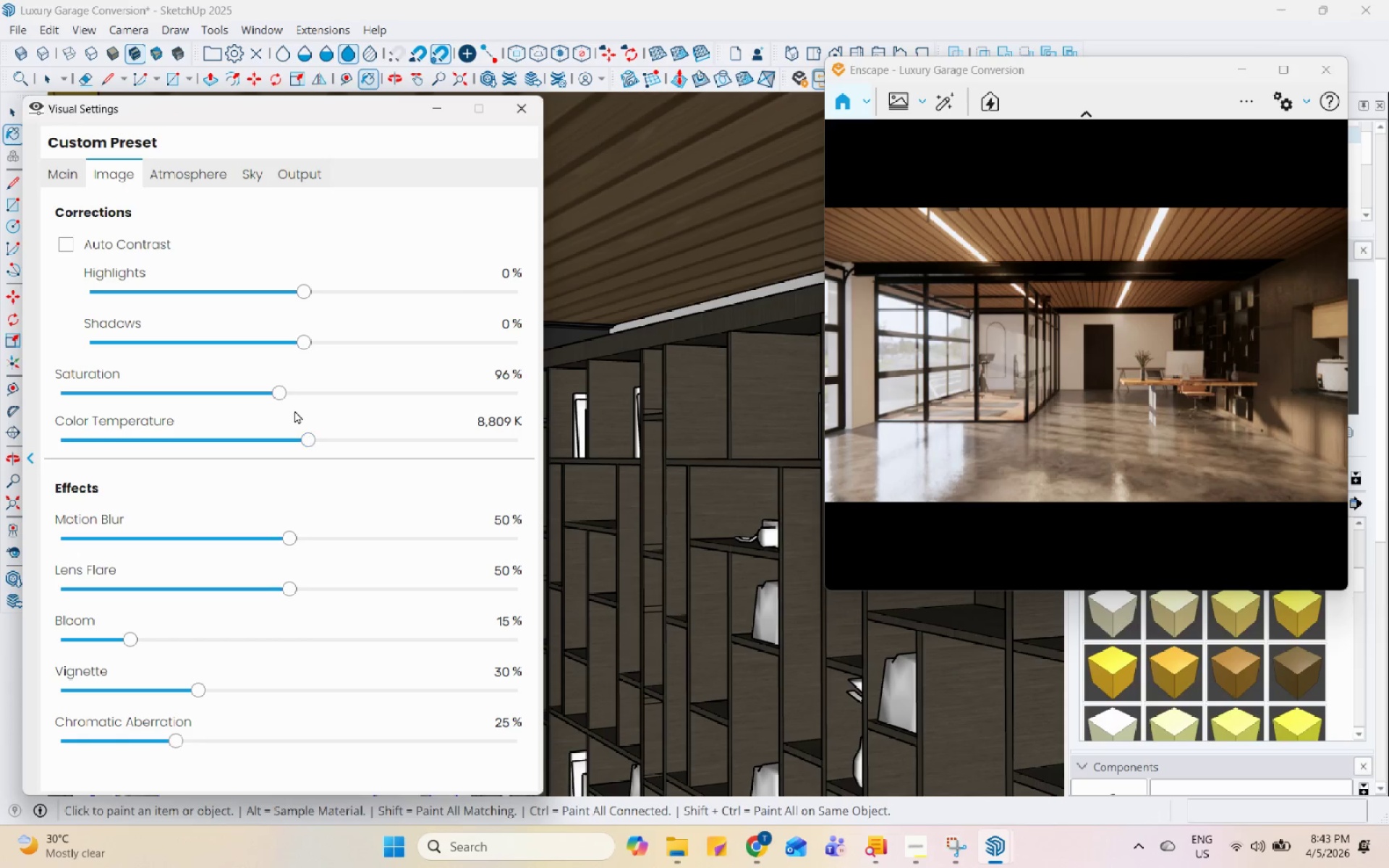 
mouse_move([83, 418])
 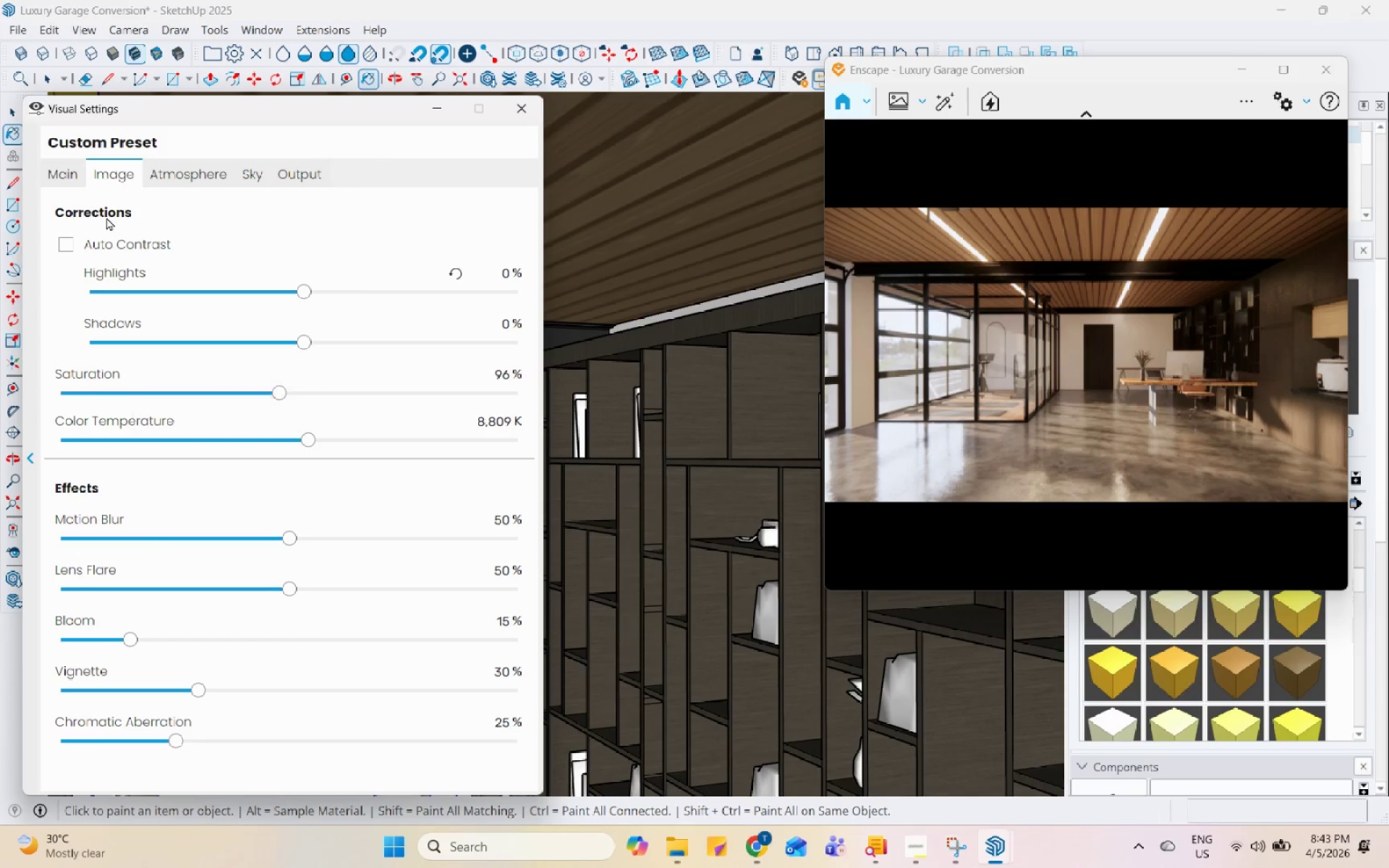 
left_click([66, 169])
 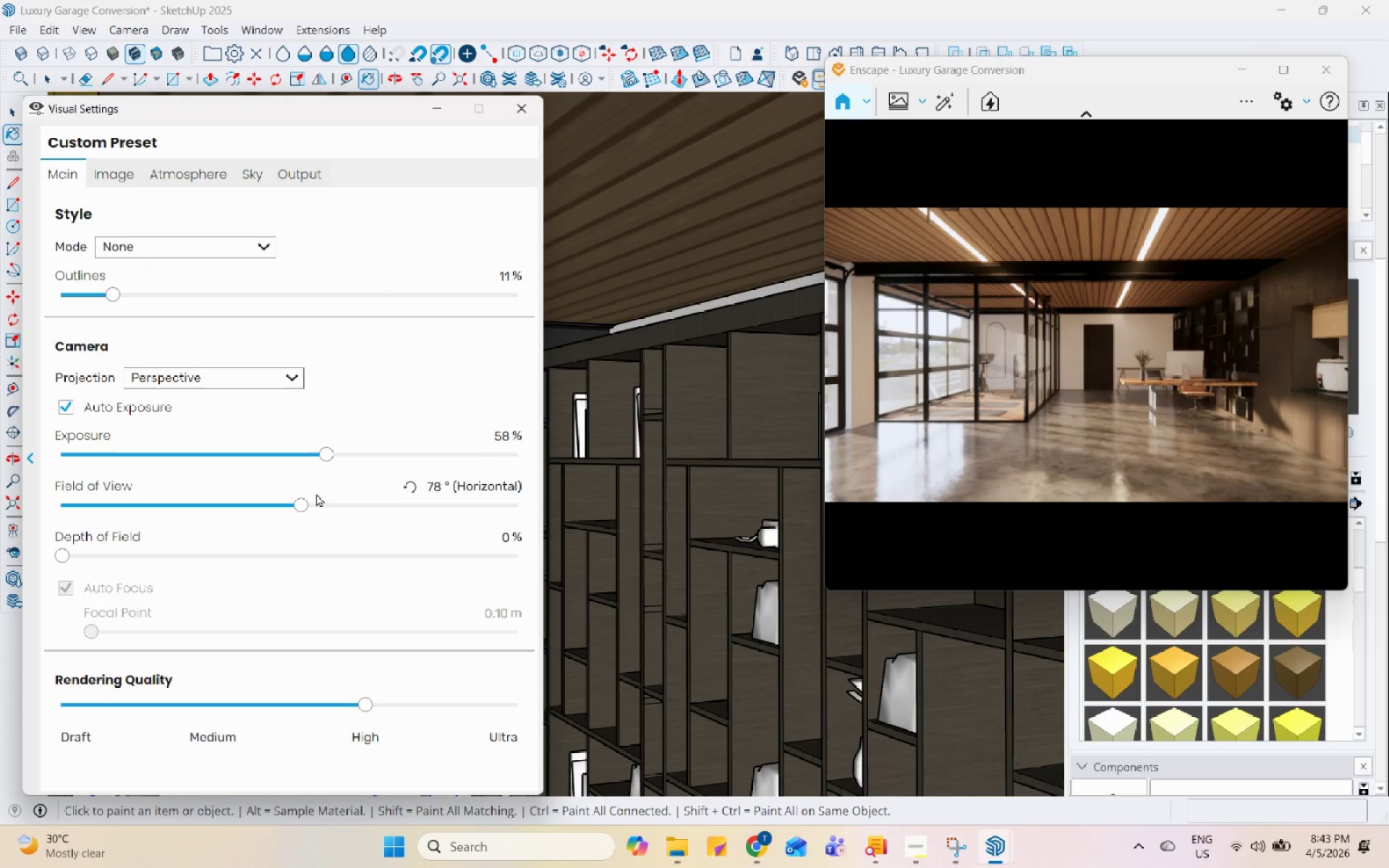 
left_click_drag(start_coordinate=[300, 505], to_coordinate=[307, 496])
 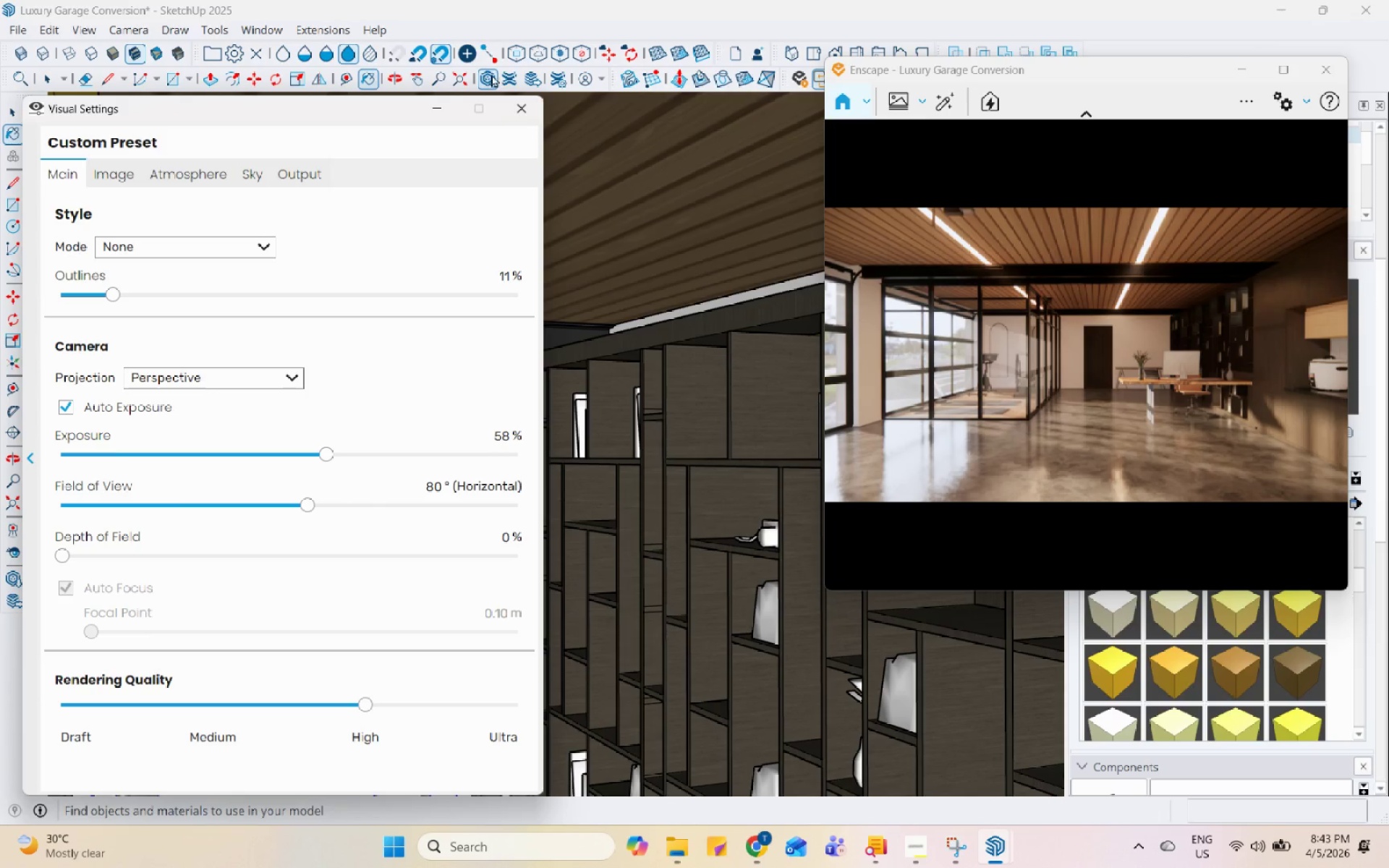 
left_click([448, 106])
 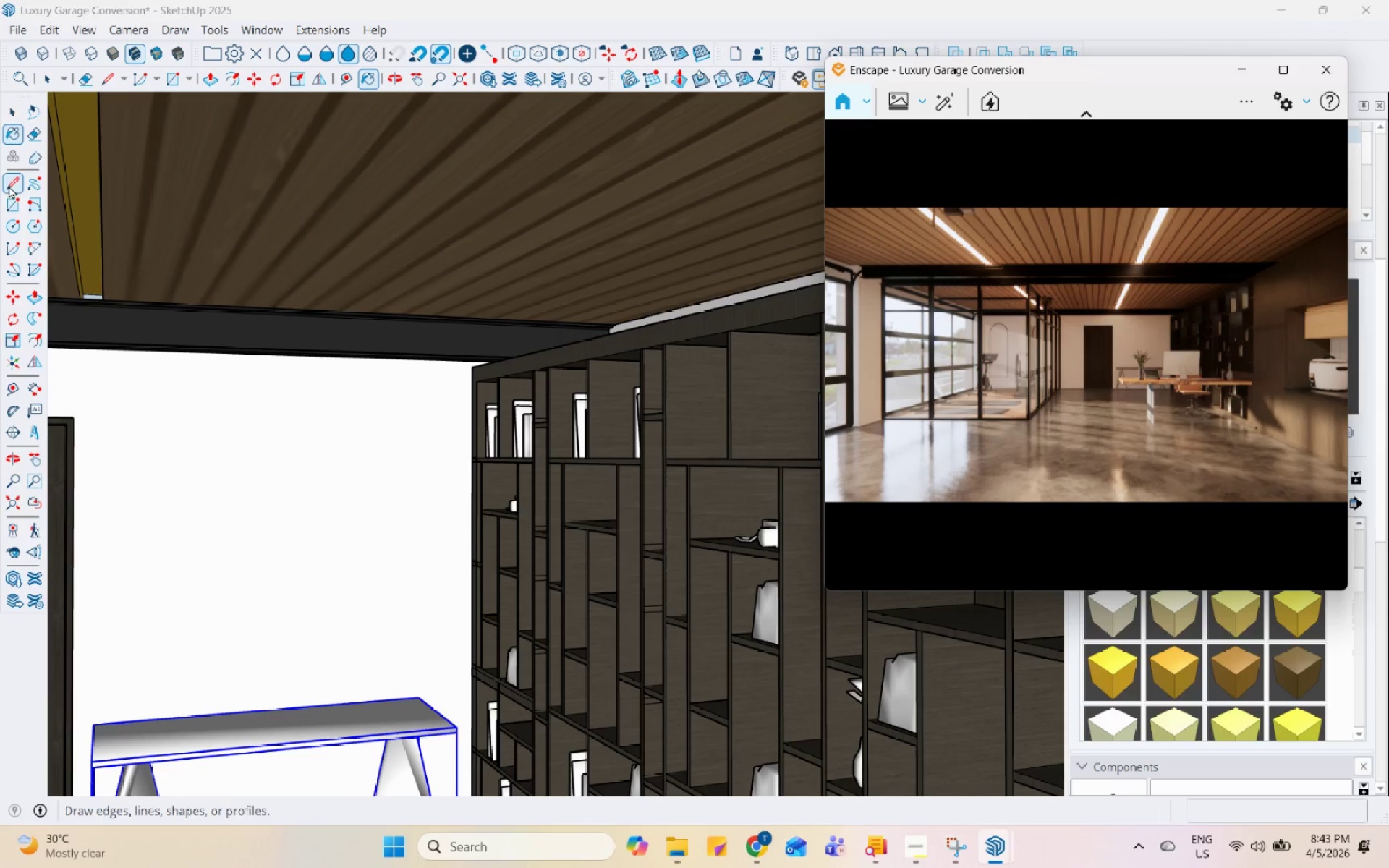 
left_click([16, 112])
 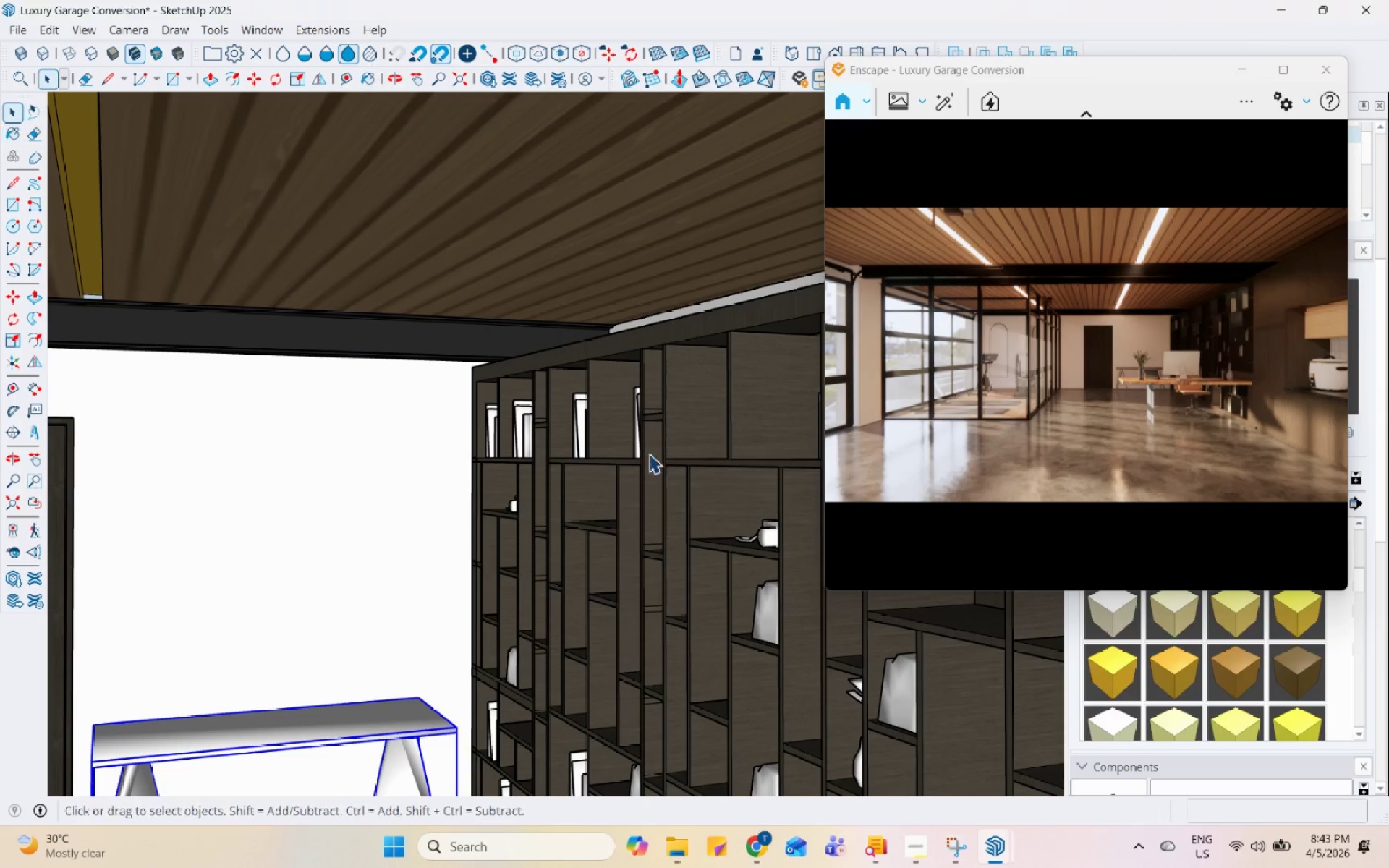 
scroll: coordinate [558, 492], scroll_direction: down, amount: 40.0
 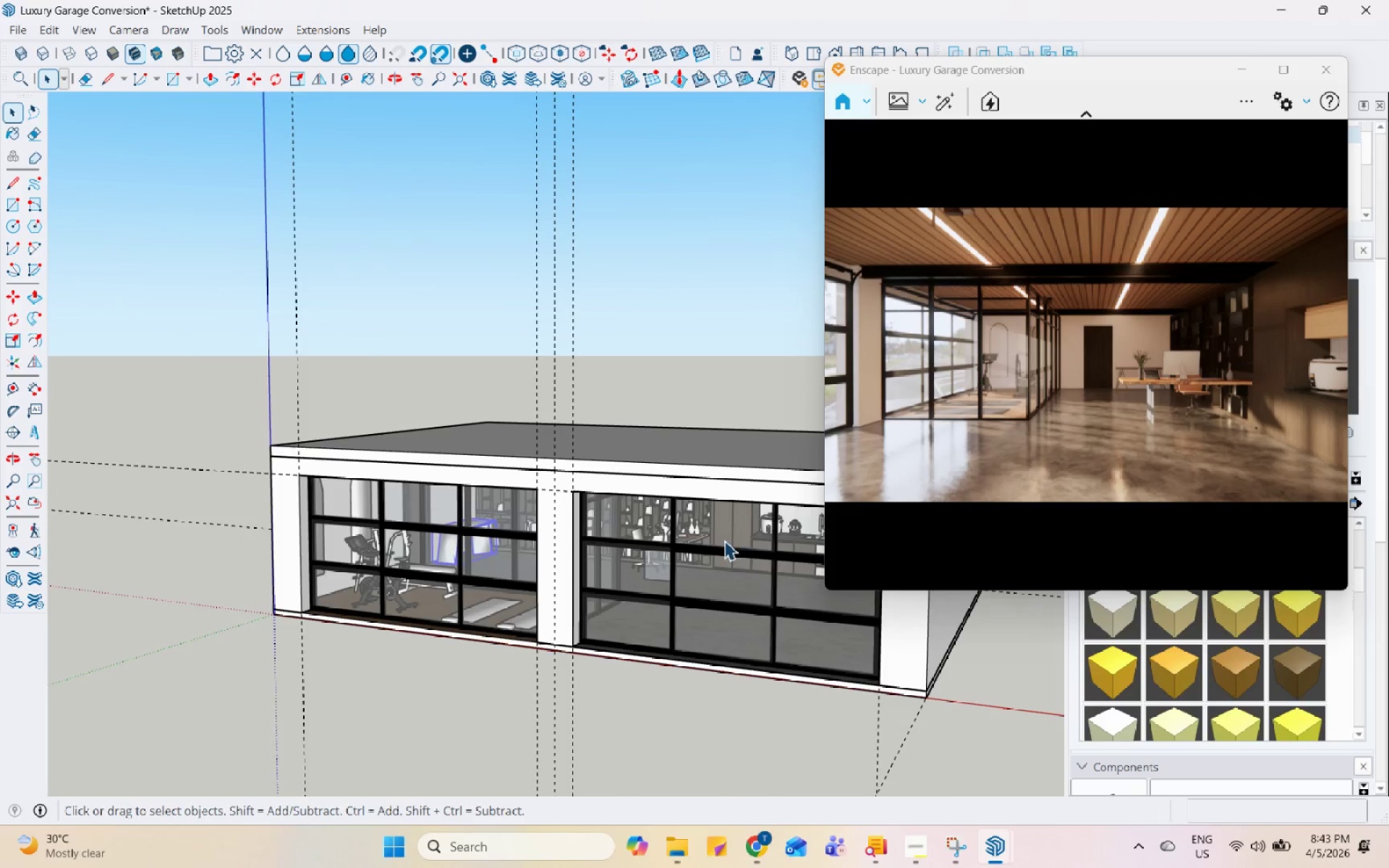 
double_click([600, 476])
 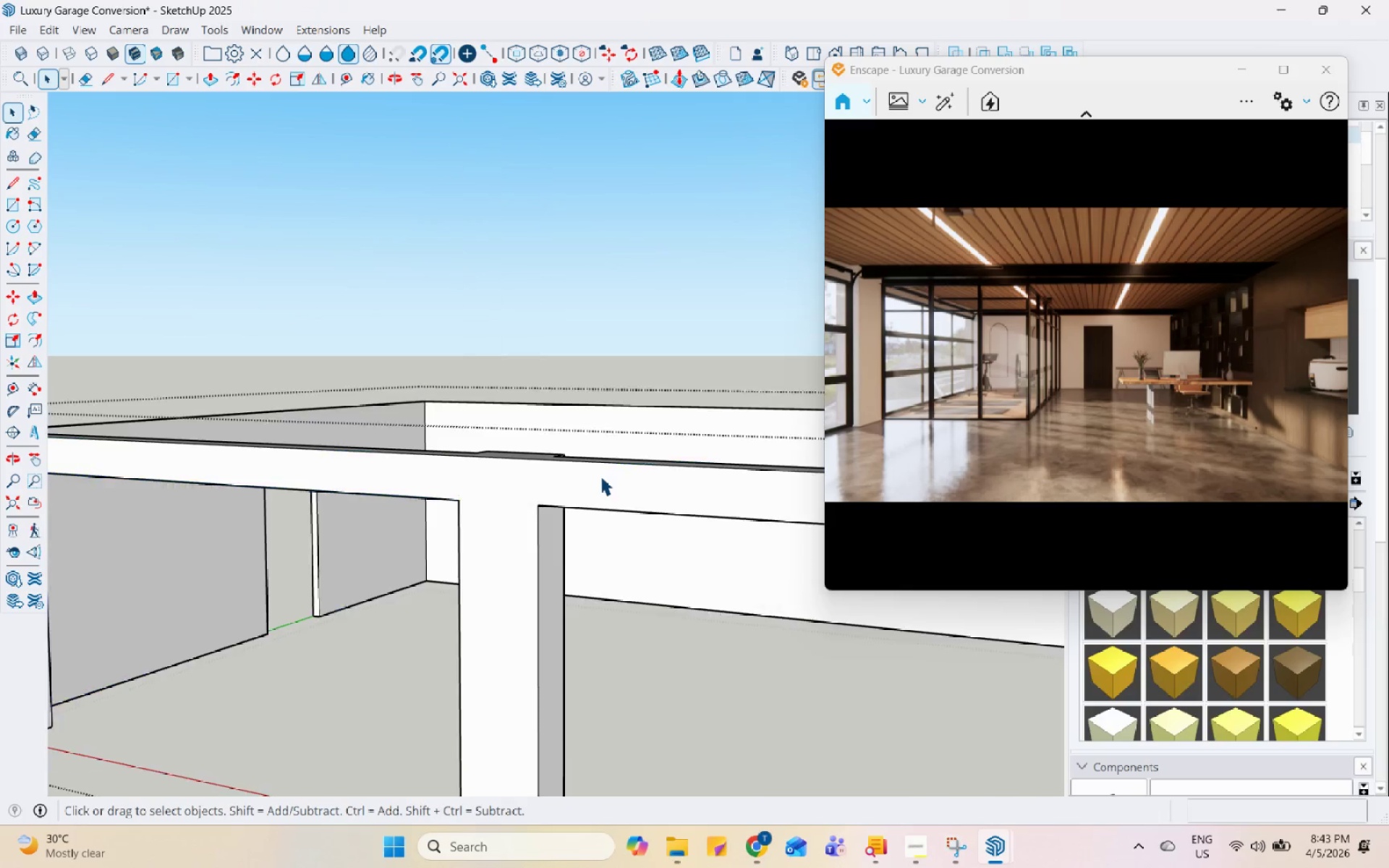 
triple_click([600, 476])
 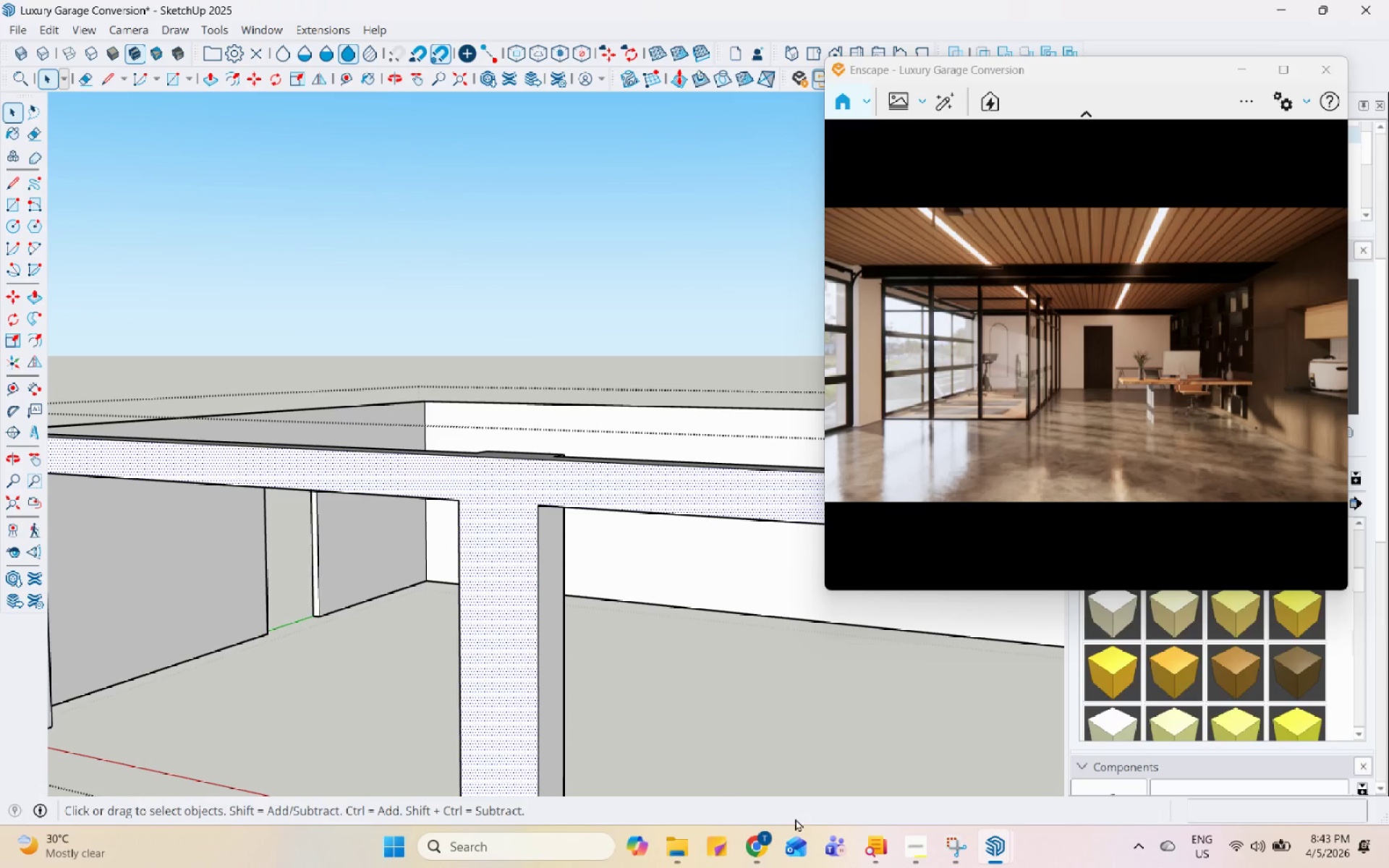 
scroll: coordinate [600, 477], scroll_direction: up, amount: 8.0
 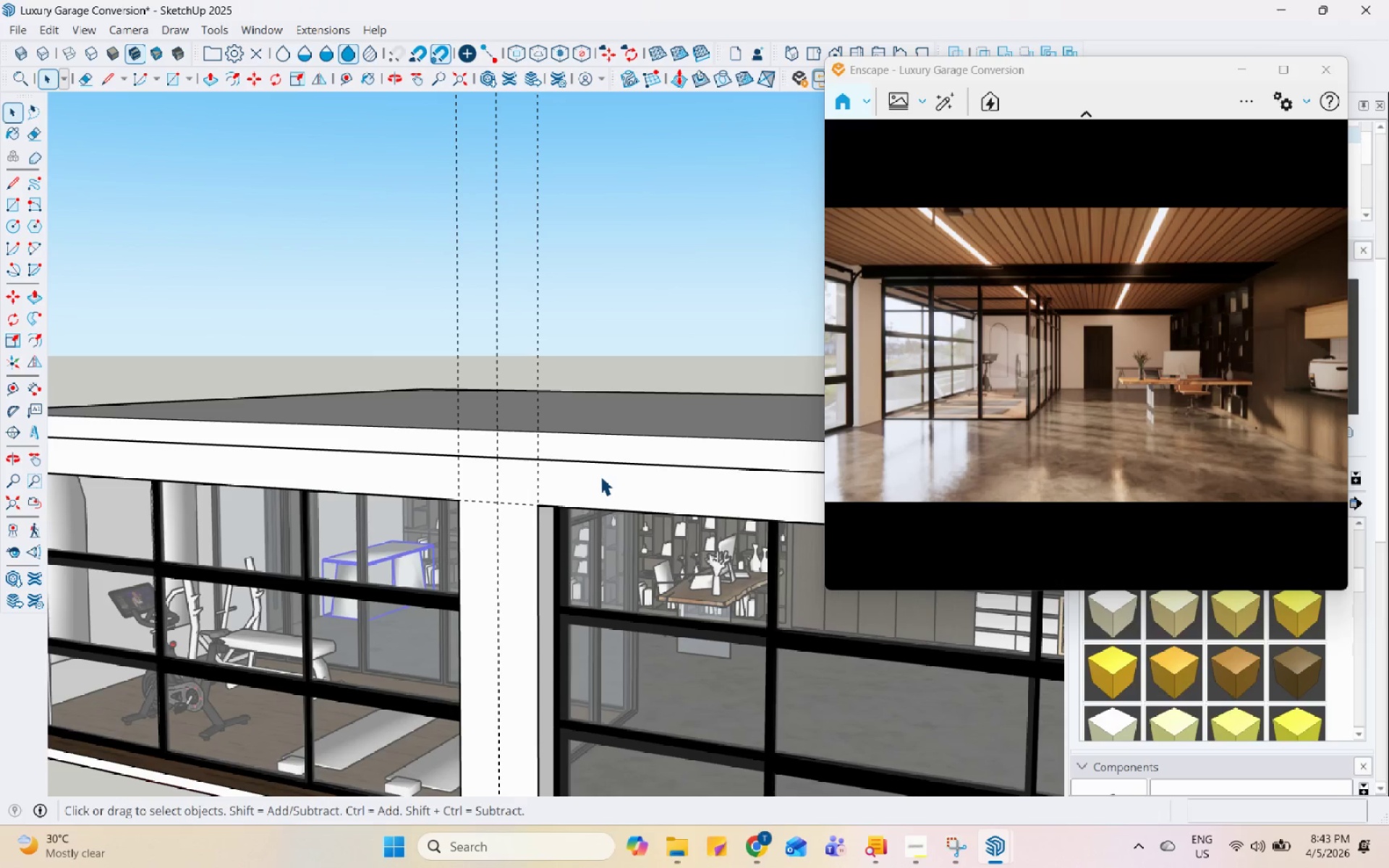 
left_click([755, 841])
 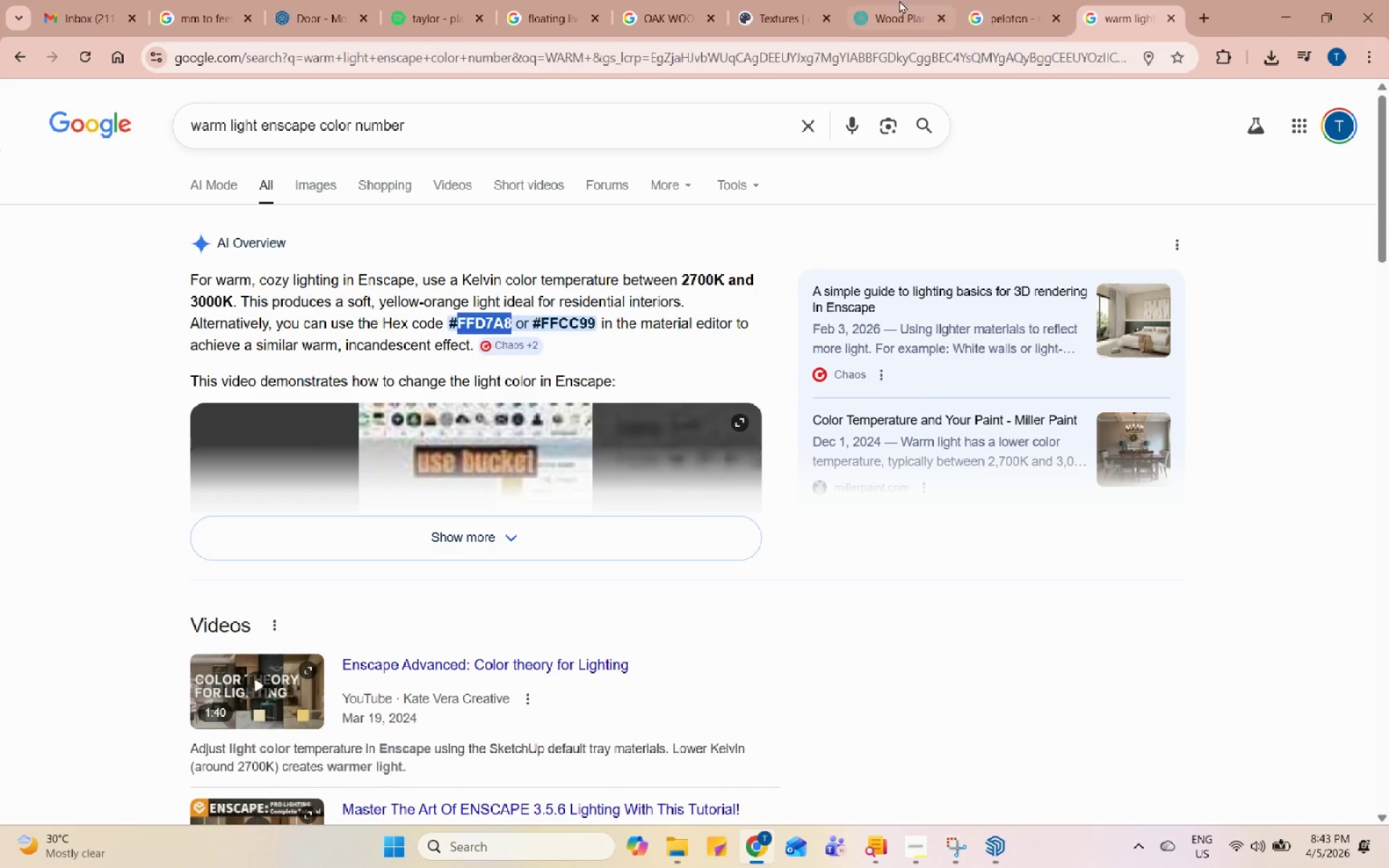 
left_click([902, 0])
 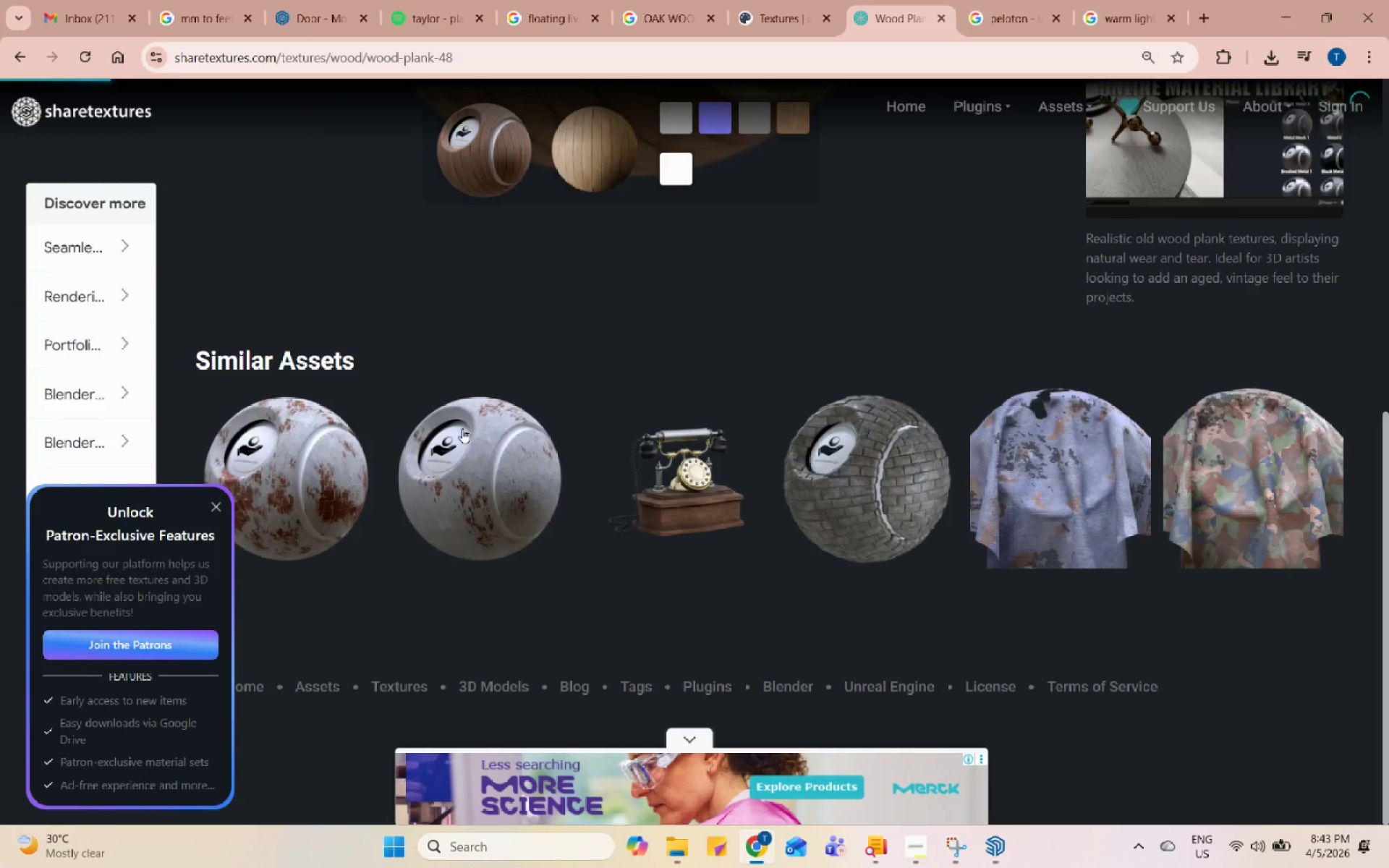 
scroll: coordinate [443, 480], scroll_direction: down, amount: 2.0
 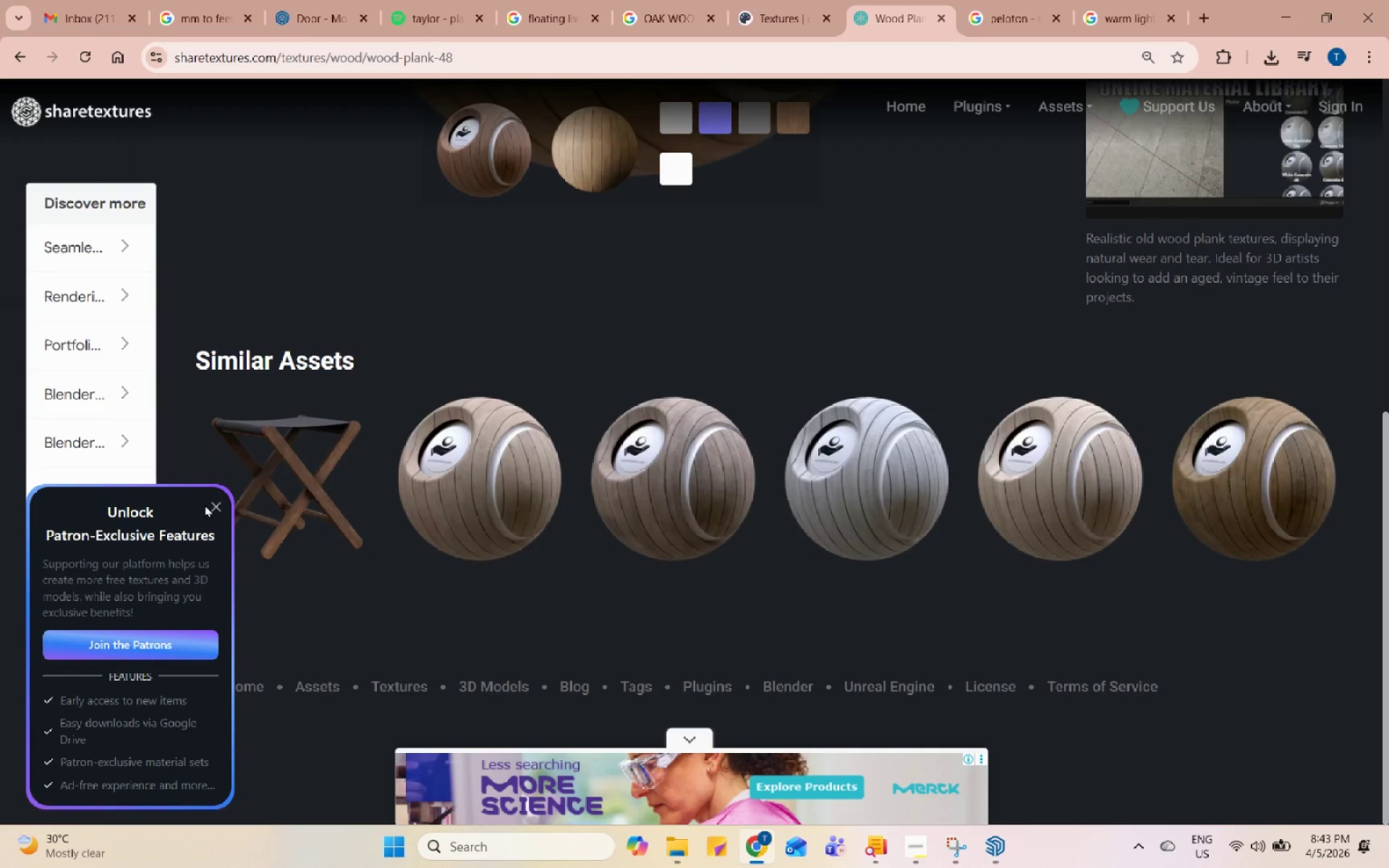 
left_click([218, 503])
 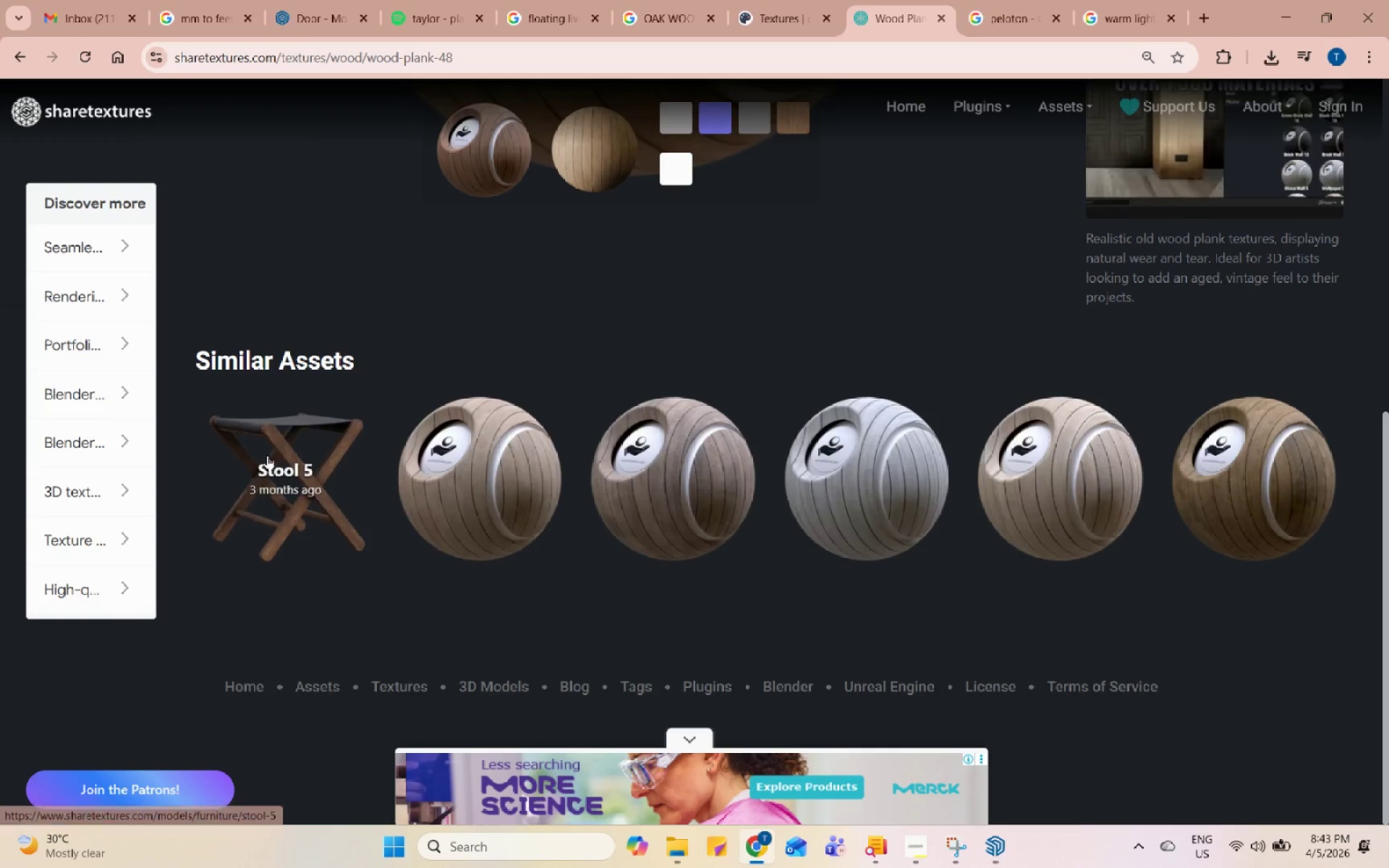 
scroll: coordinate [538, 311], scroll_direction: up, amount: 12.0
 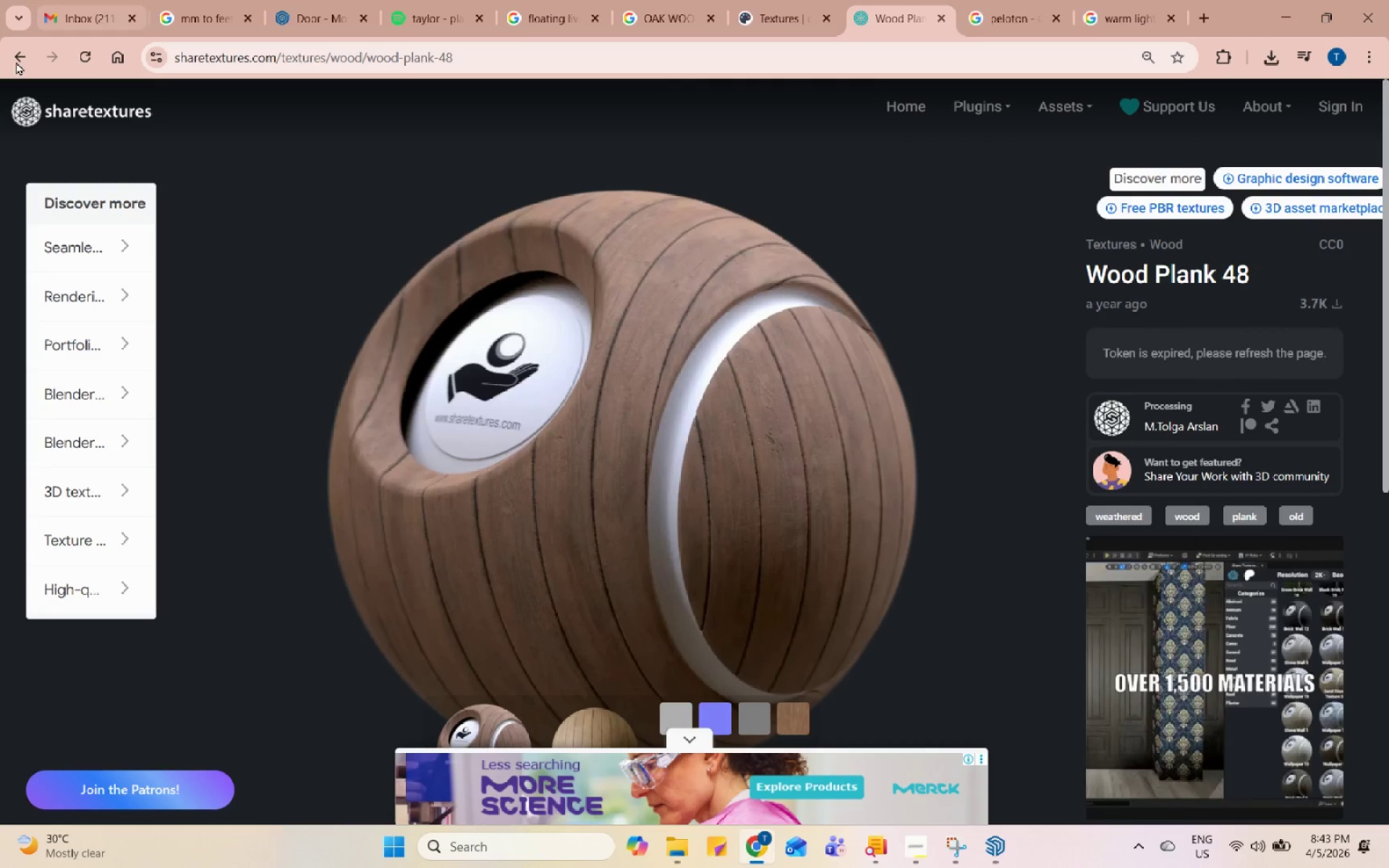 
left_click([0, 64])
 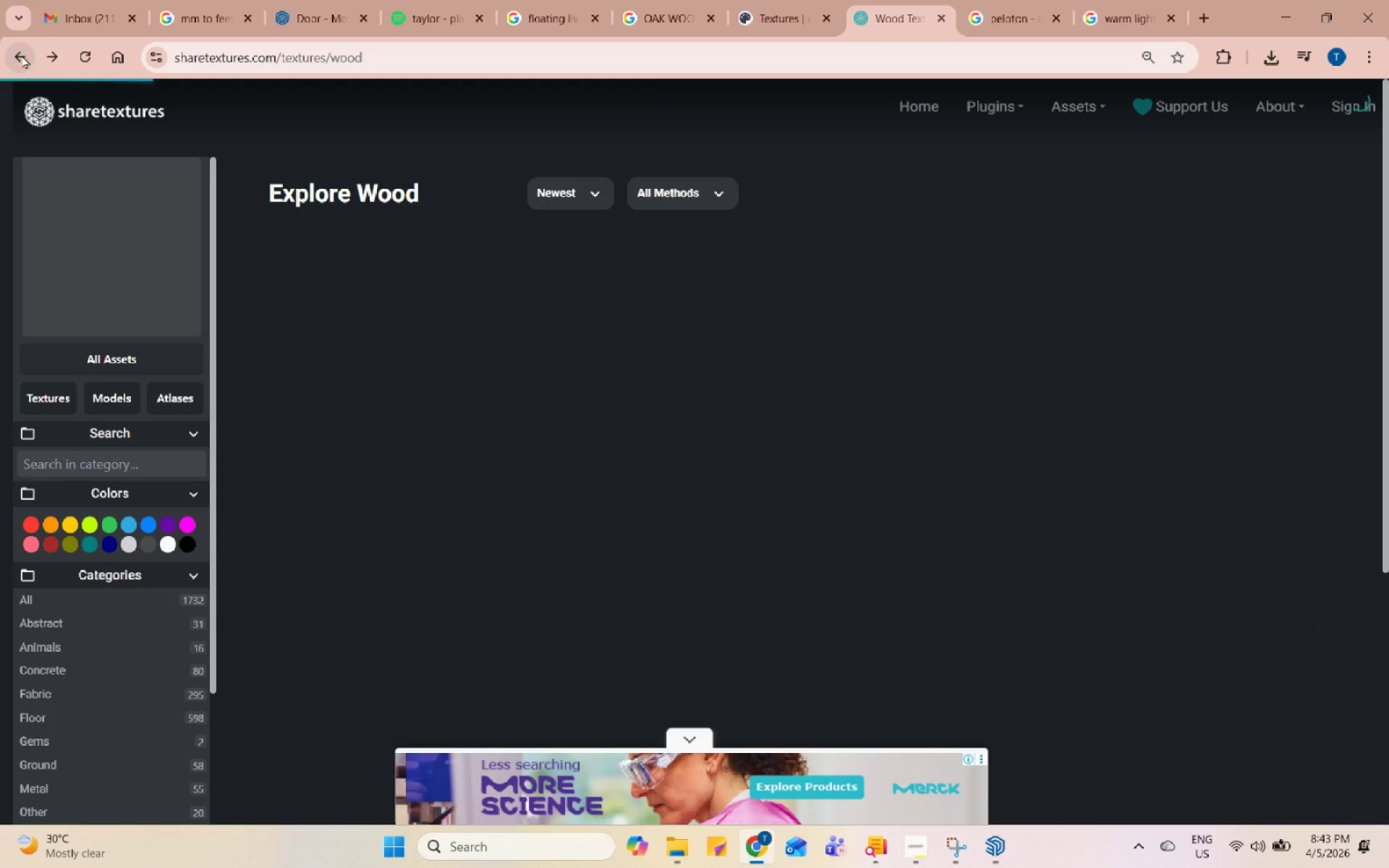 
left_click([129, 470])
 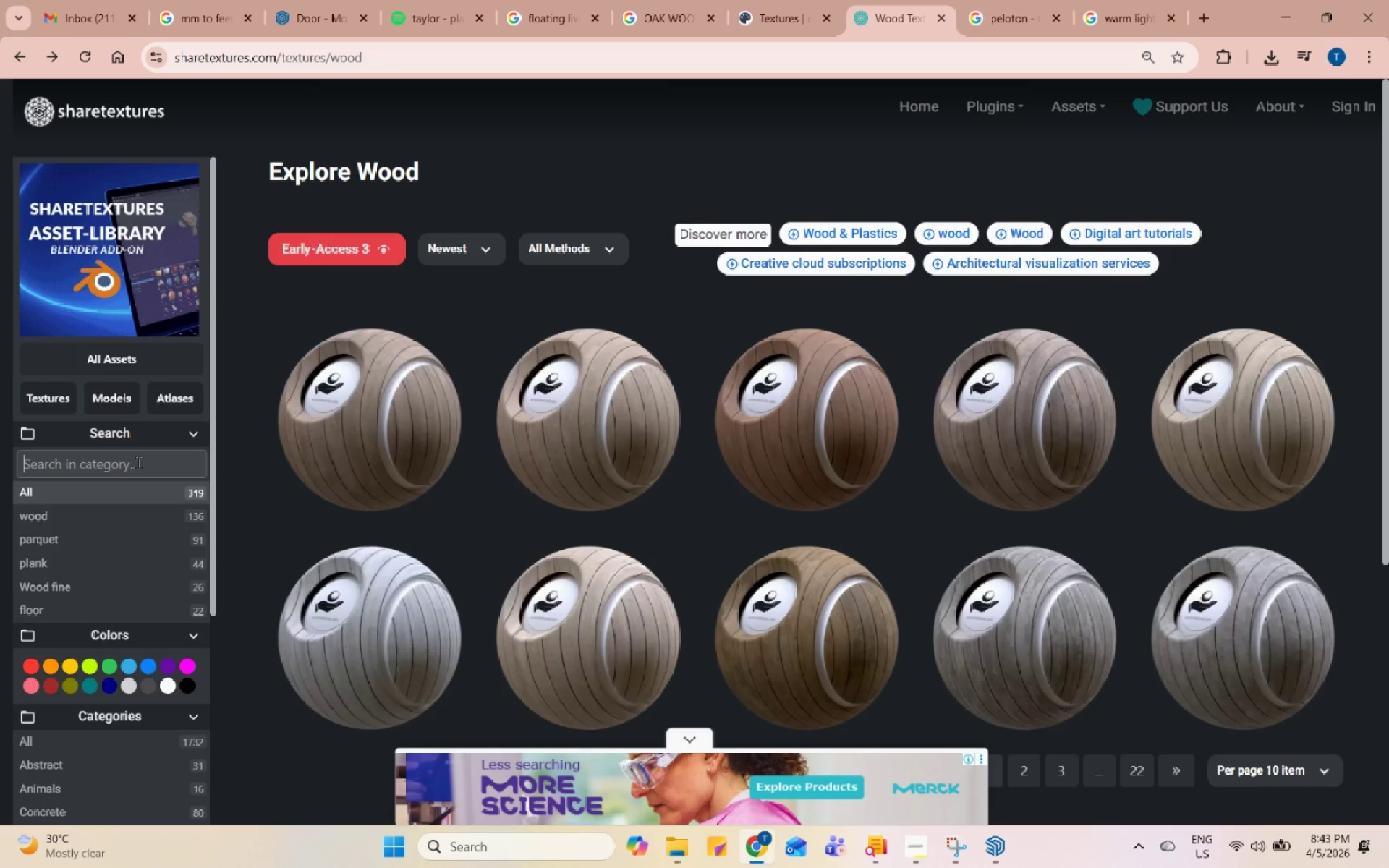 
key(B)
 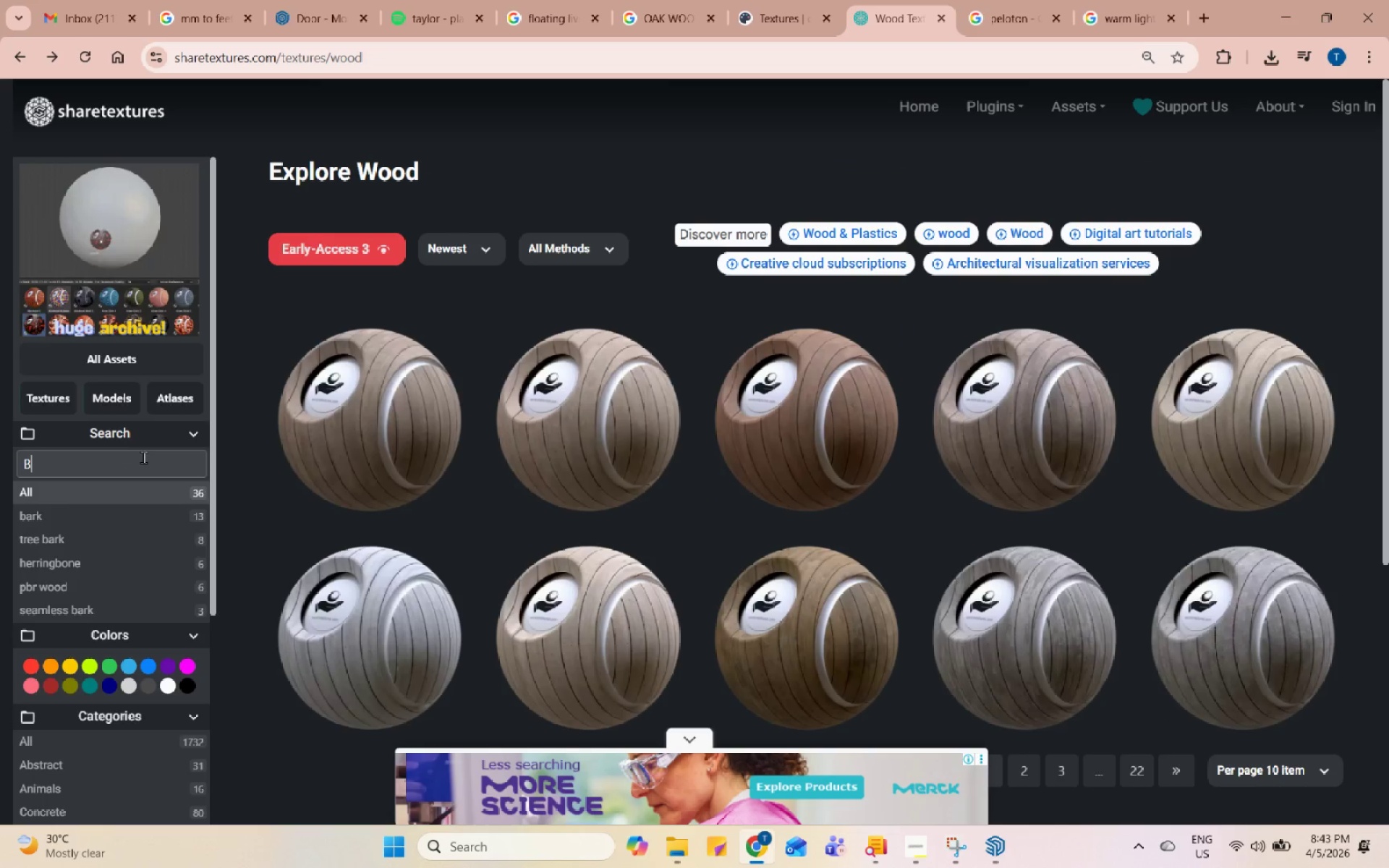 
type(rick)
 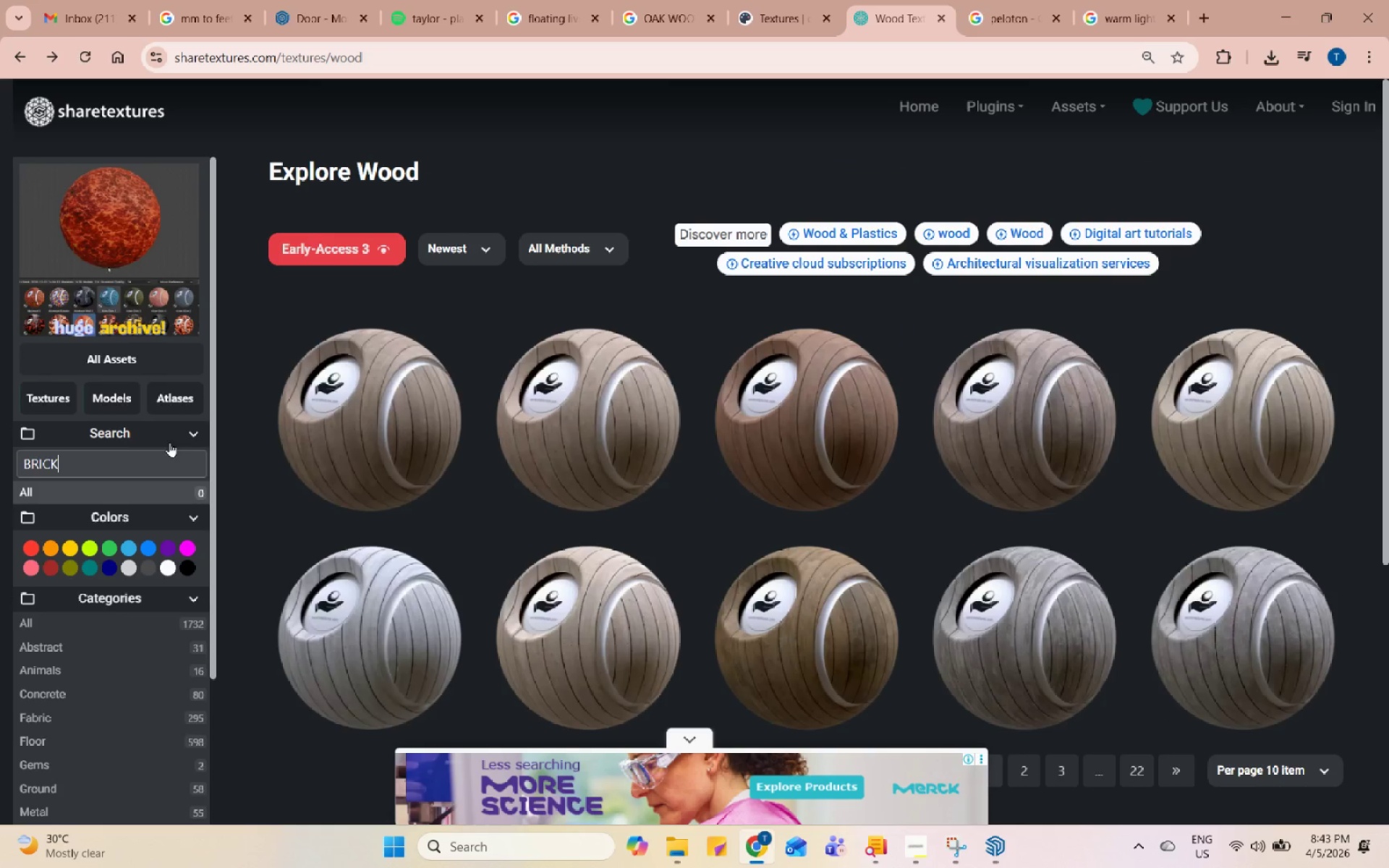 
key(Enter)
 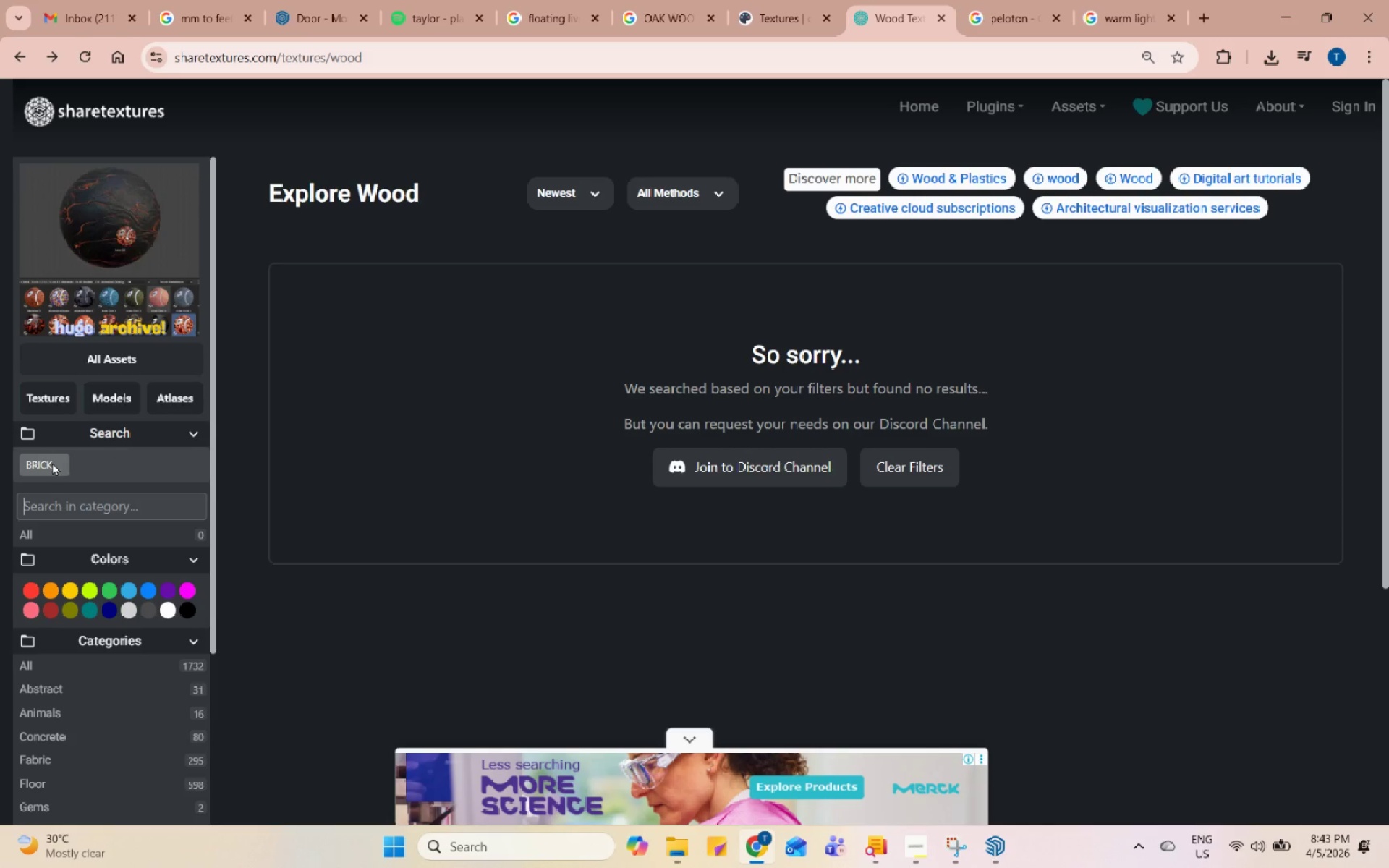 
left_click([98, 507])
 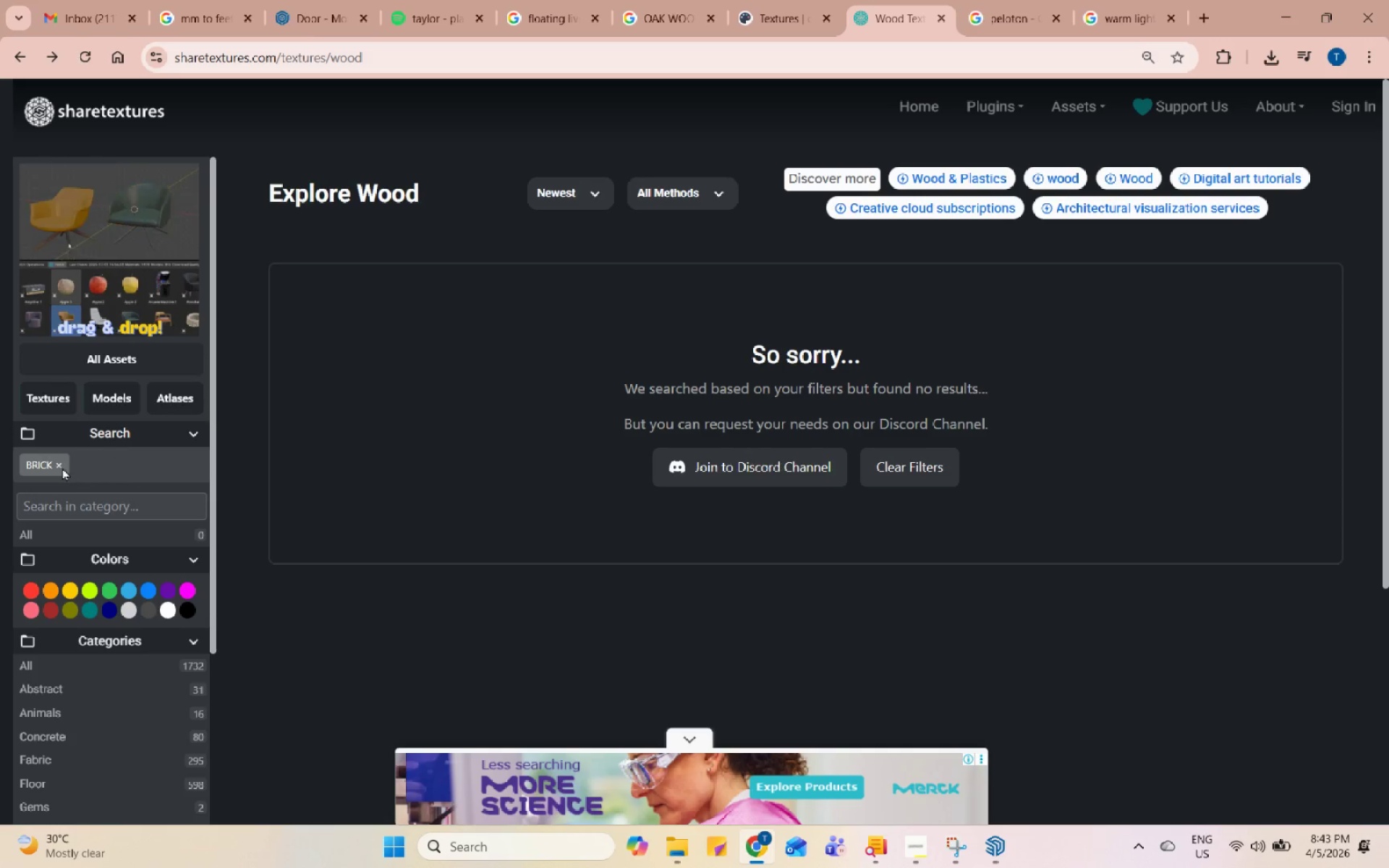 
left_click([62, 466])
 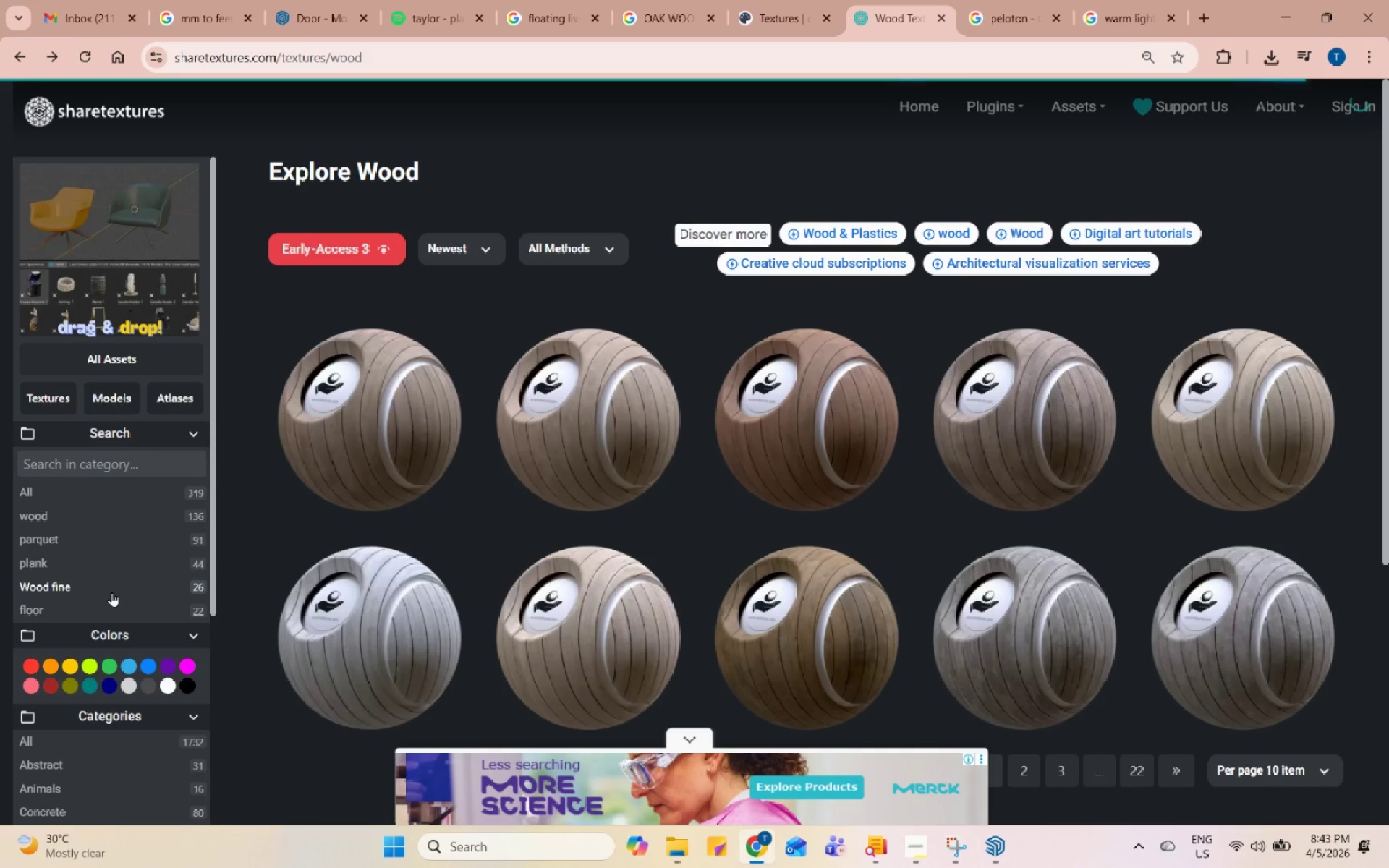 
scroll: coordinate [80, 643], scroll_direction: down, amount: 5.0
 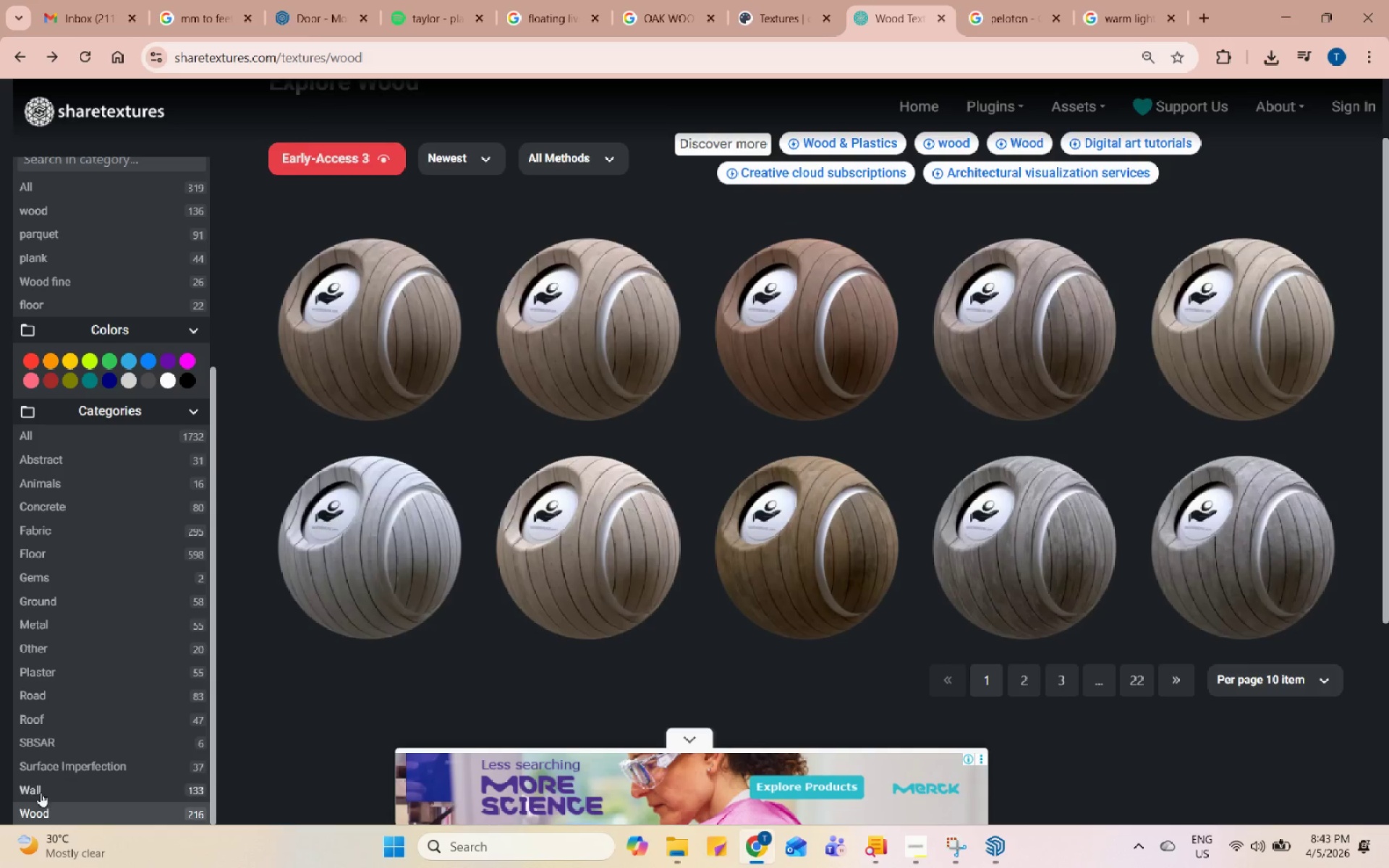 
left_click([41, 792])
 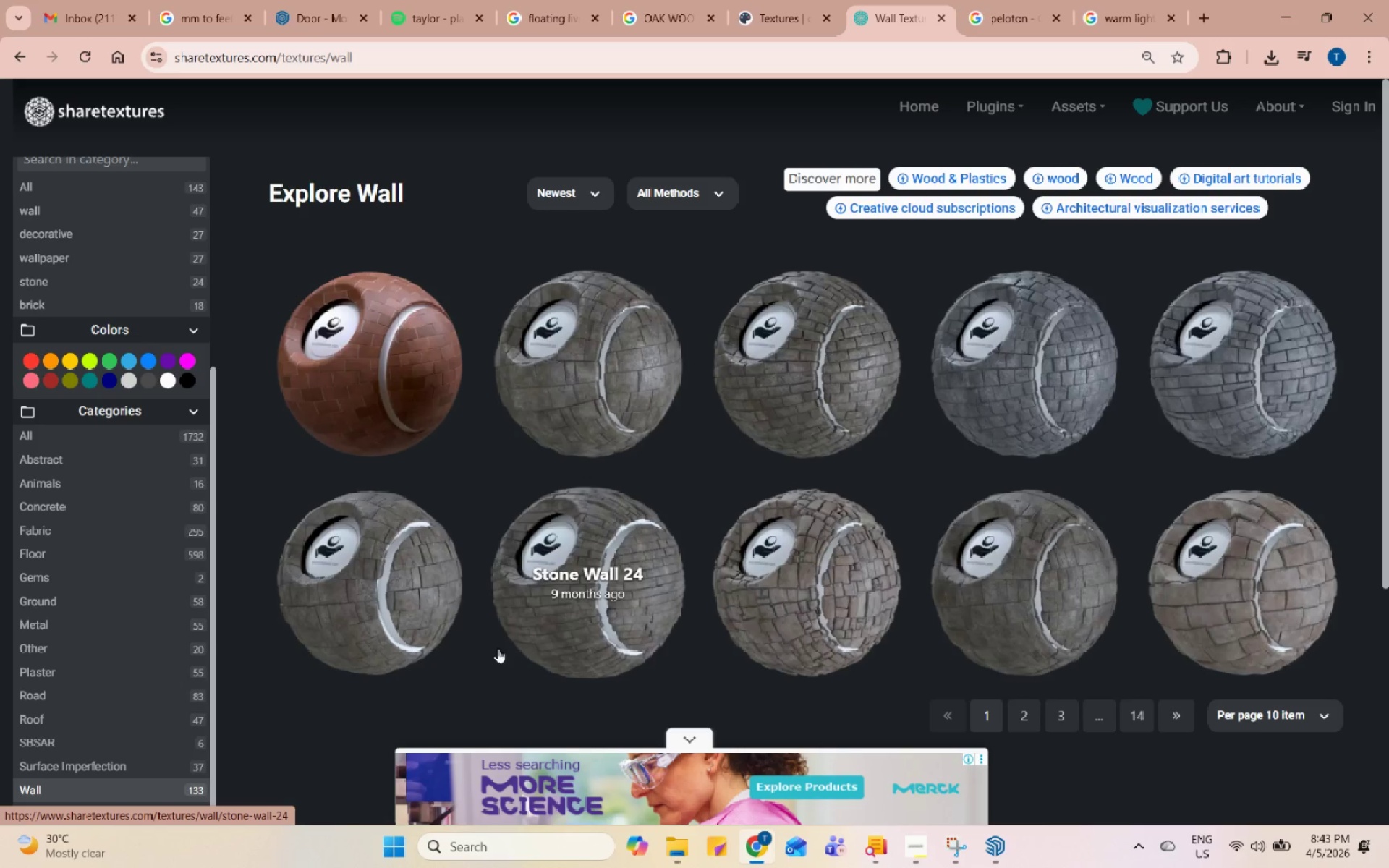 
scroll: coordinate [794, 318], scroll_direction: down, amount: 3.0
 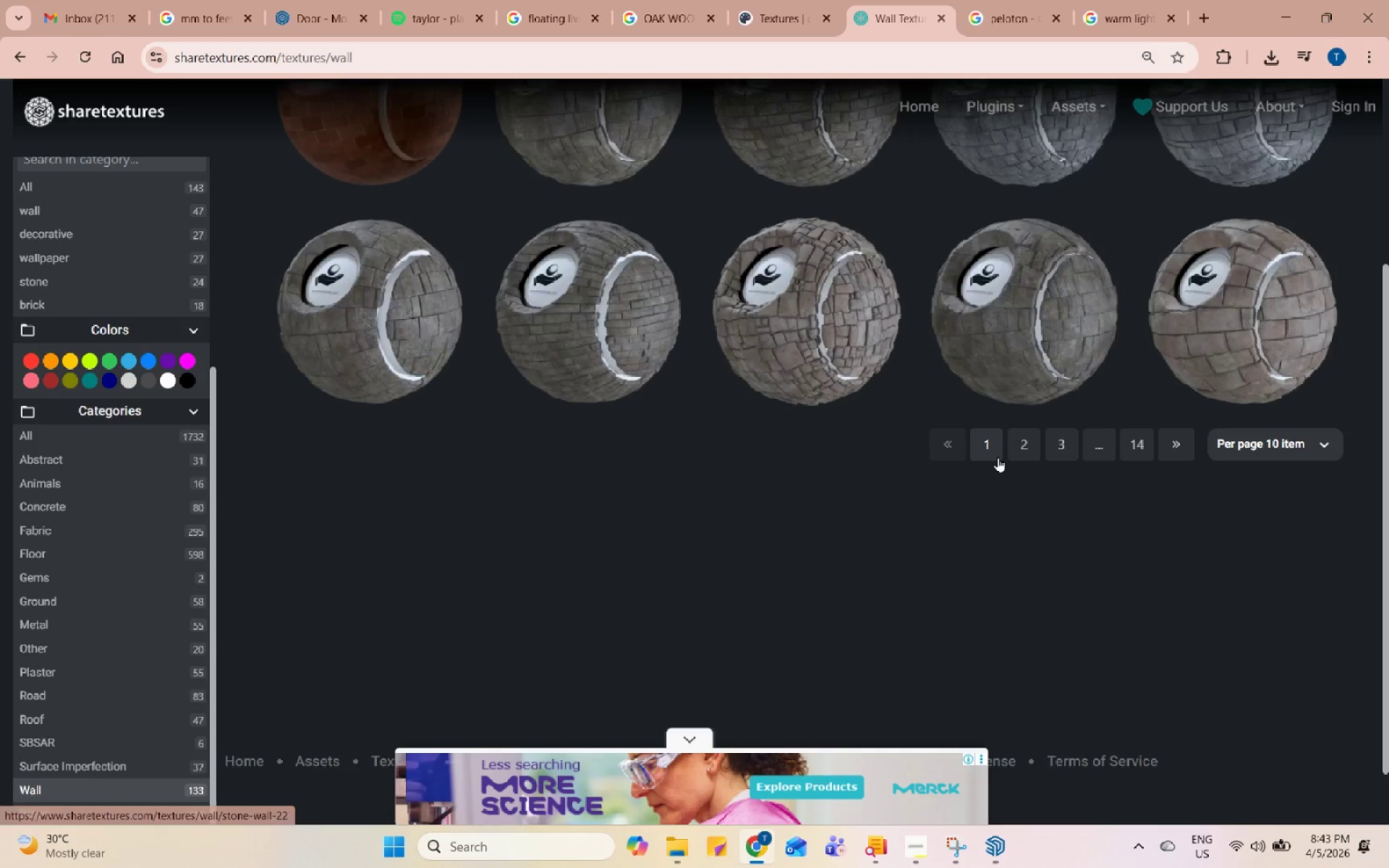 
left_click([1029, 456])
 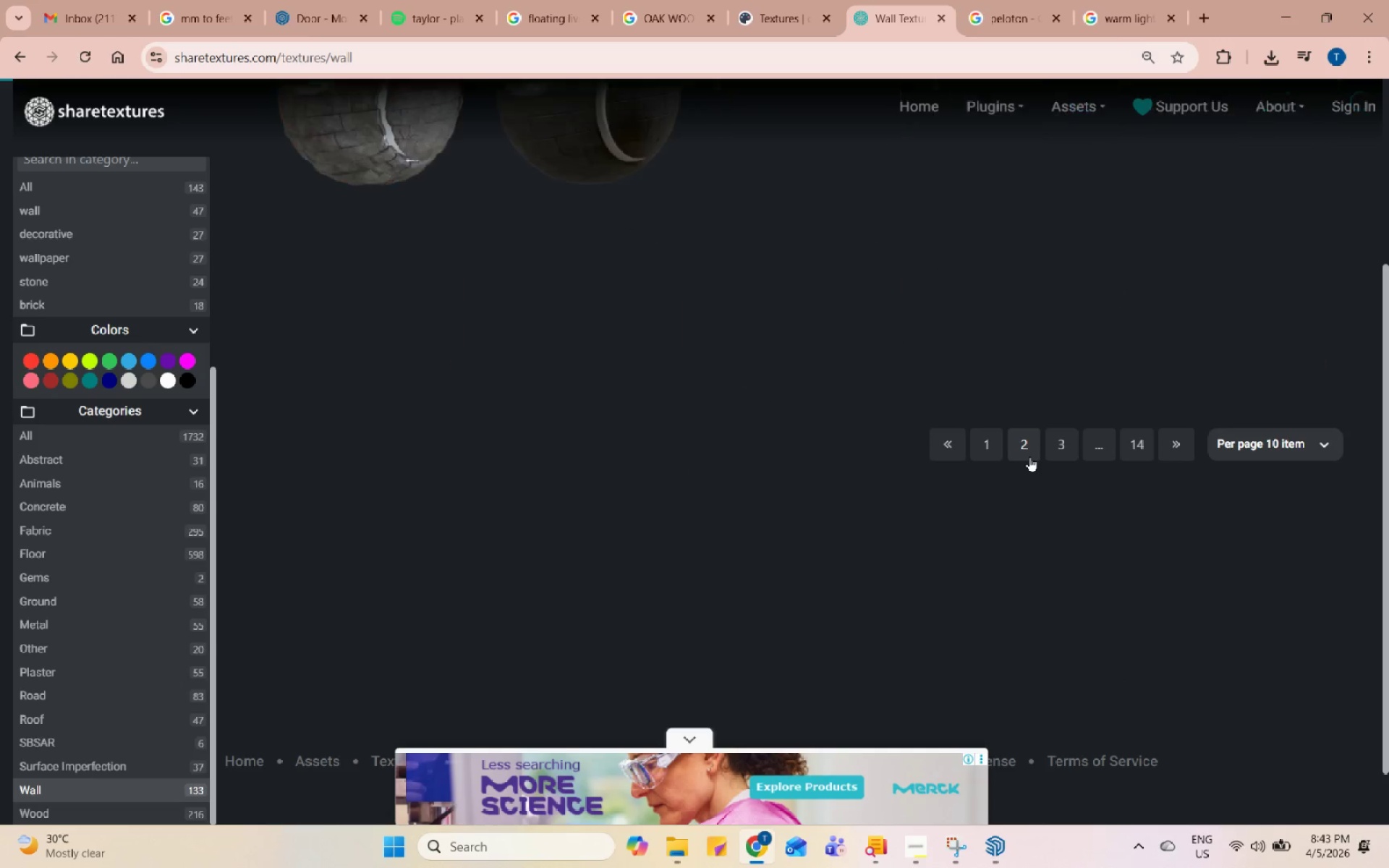 
scroll: coordinate [1029, 456], scroll_direction: up, amount: 2.0
 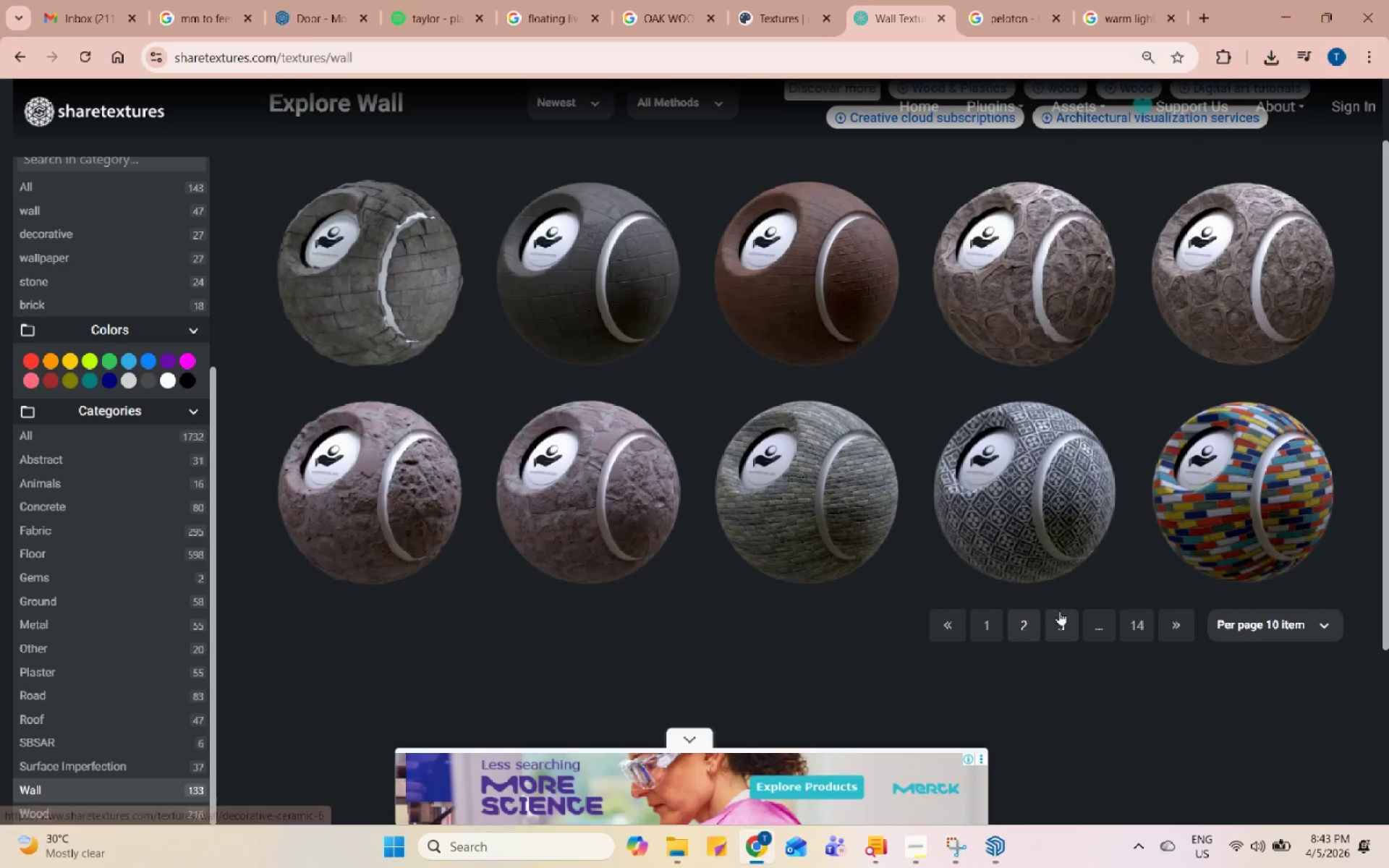 
left_click([1051, 629])
 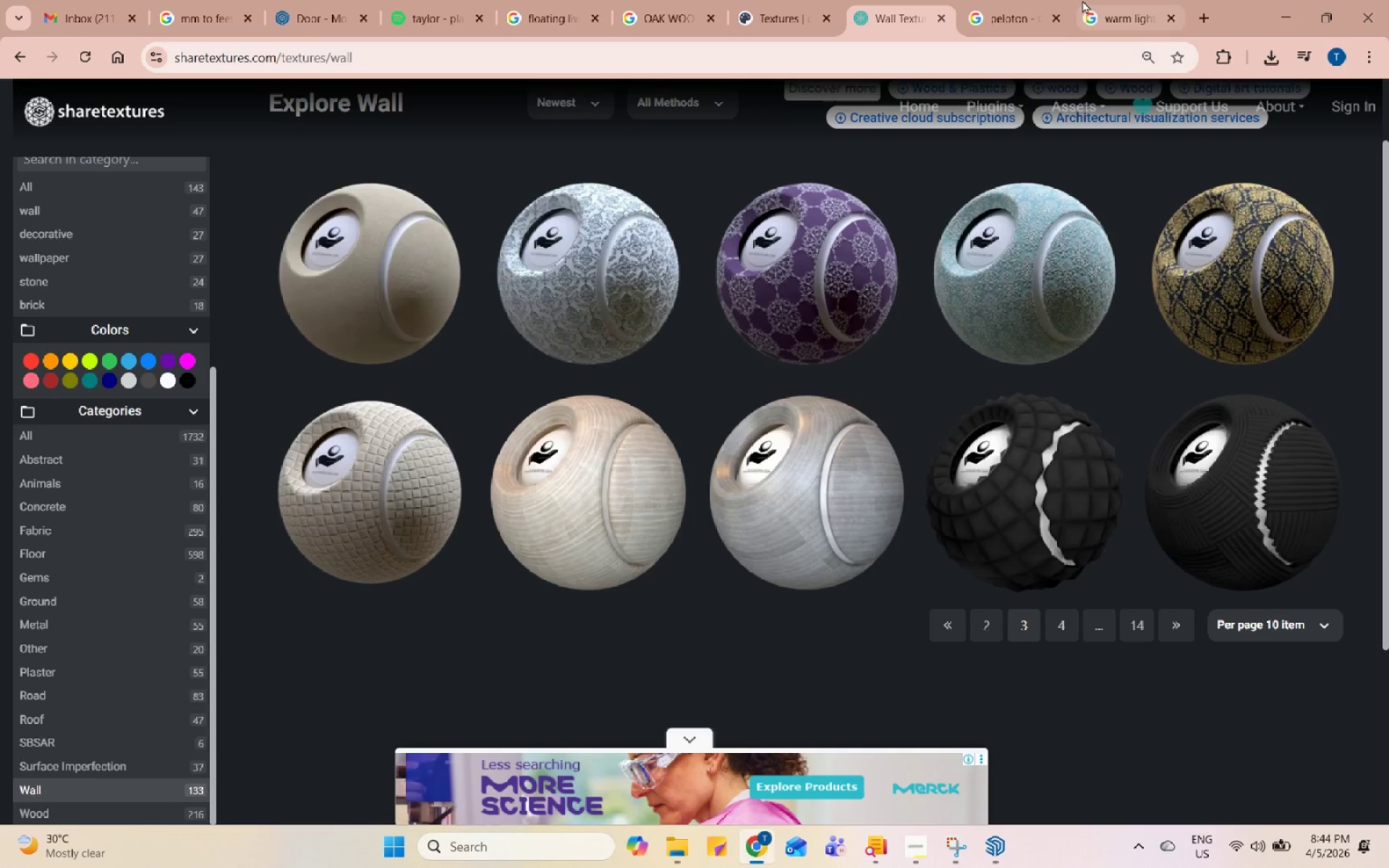 
left_click([790, 0])
 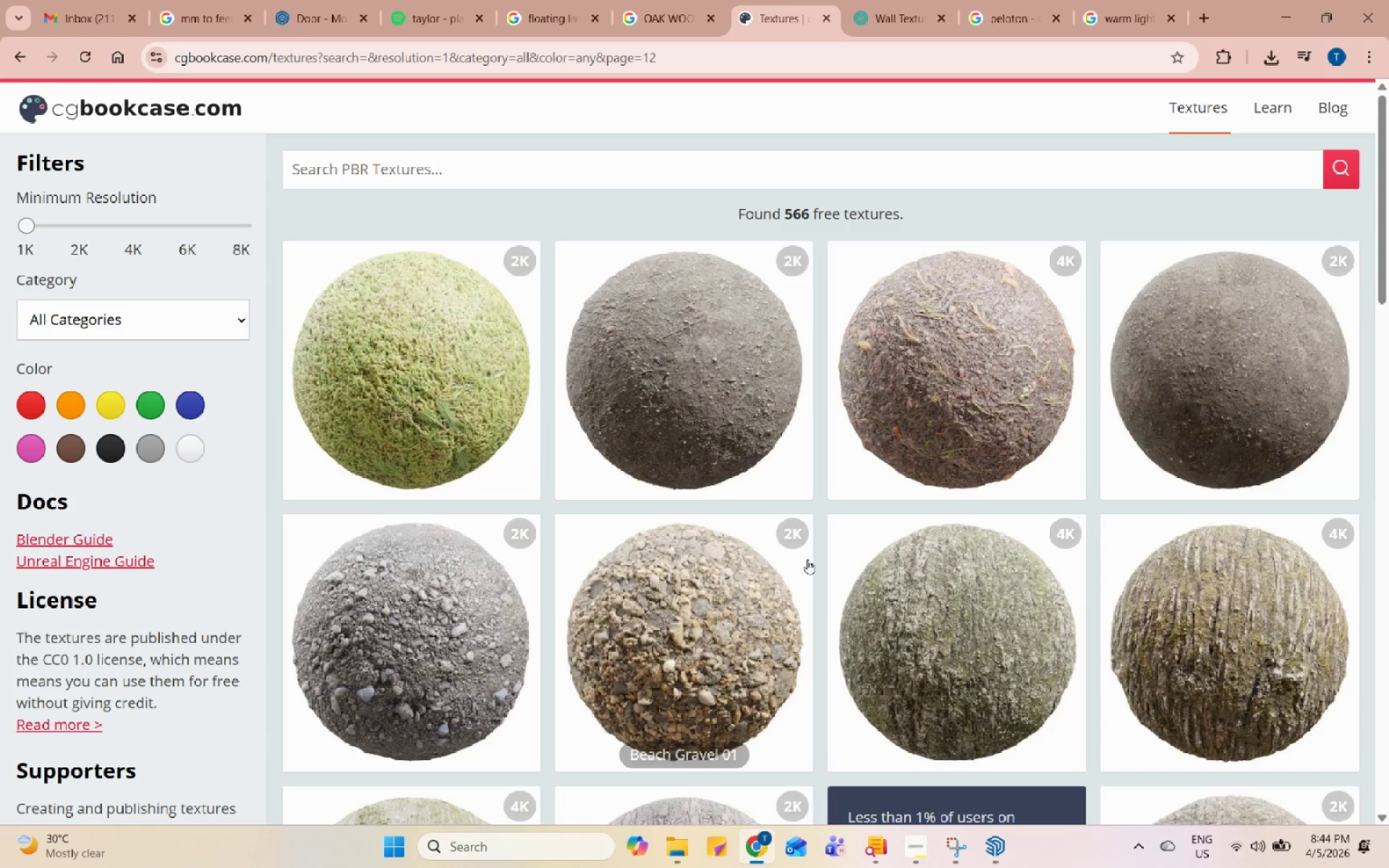 
scroll: coordinate [873, 493], scroll_direction: down, amount: 12.0
 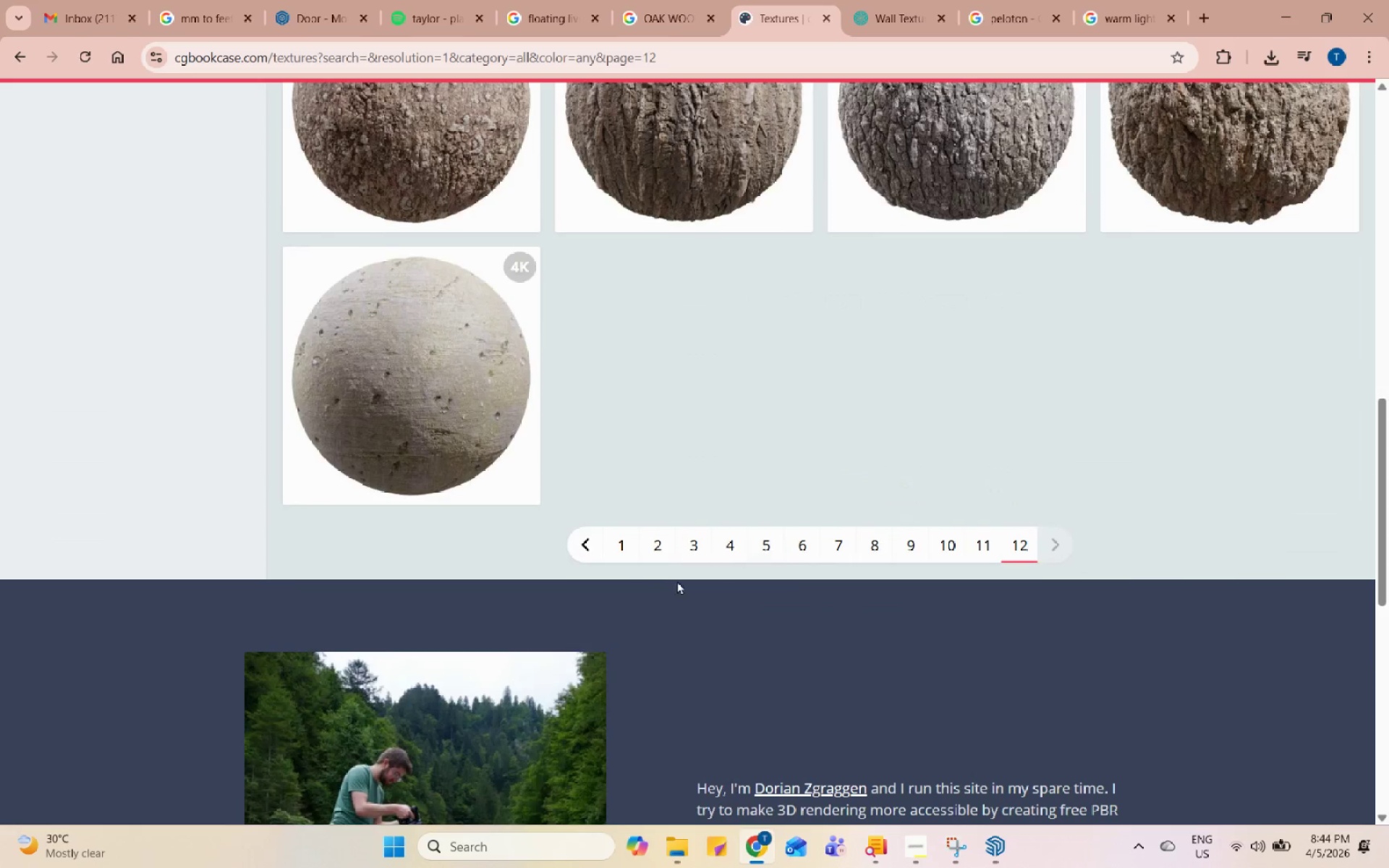 
left_click([695, 548])
 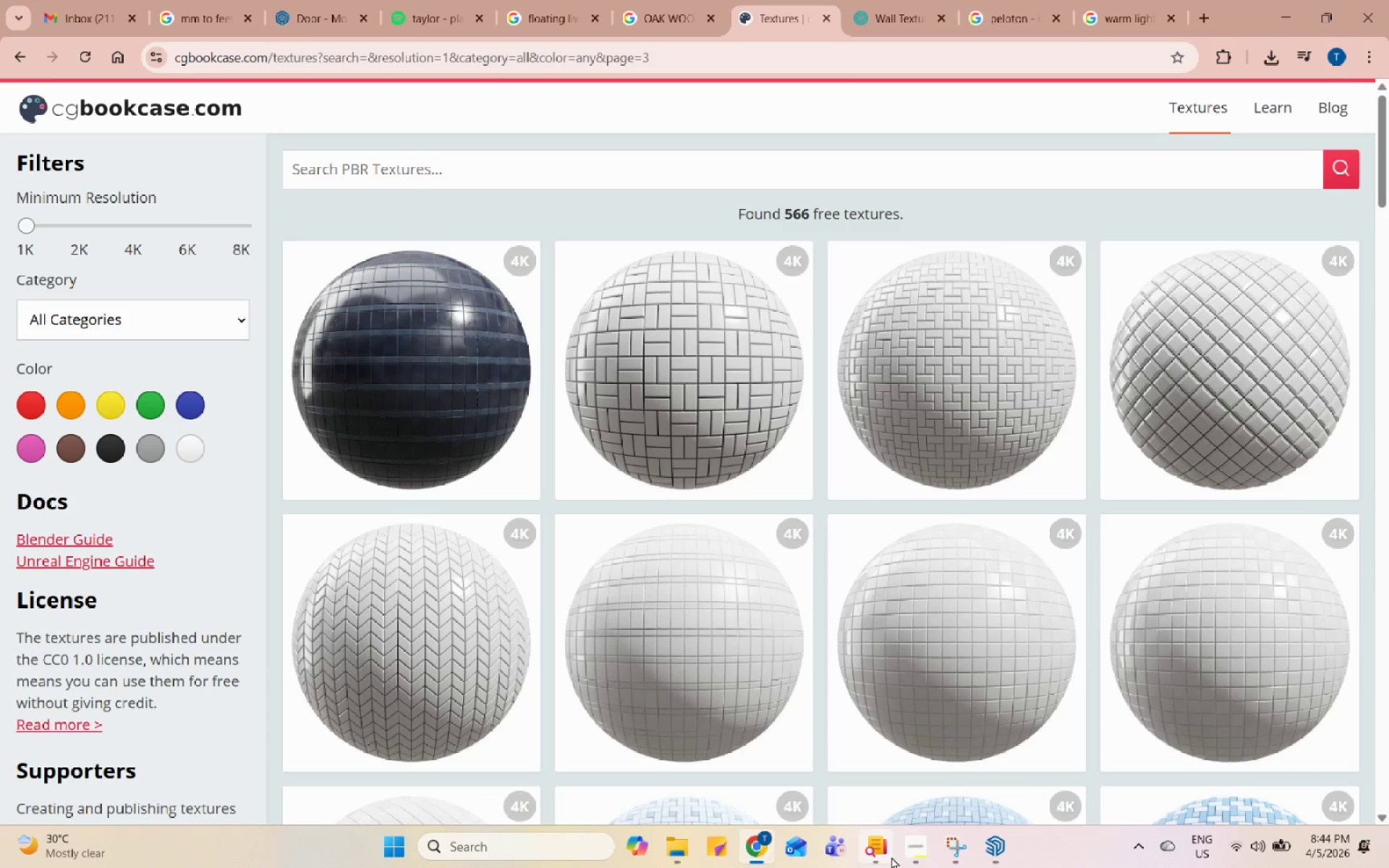 
left_click([900, 853])